 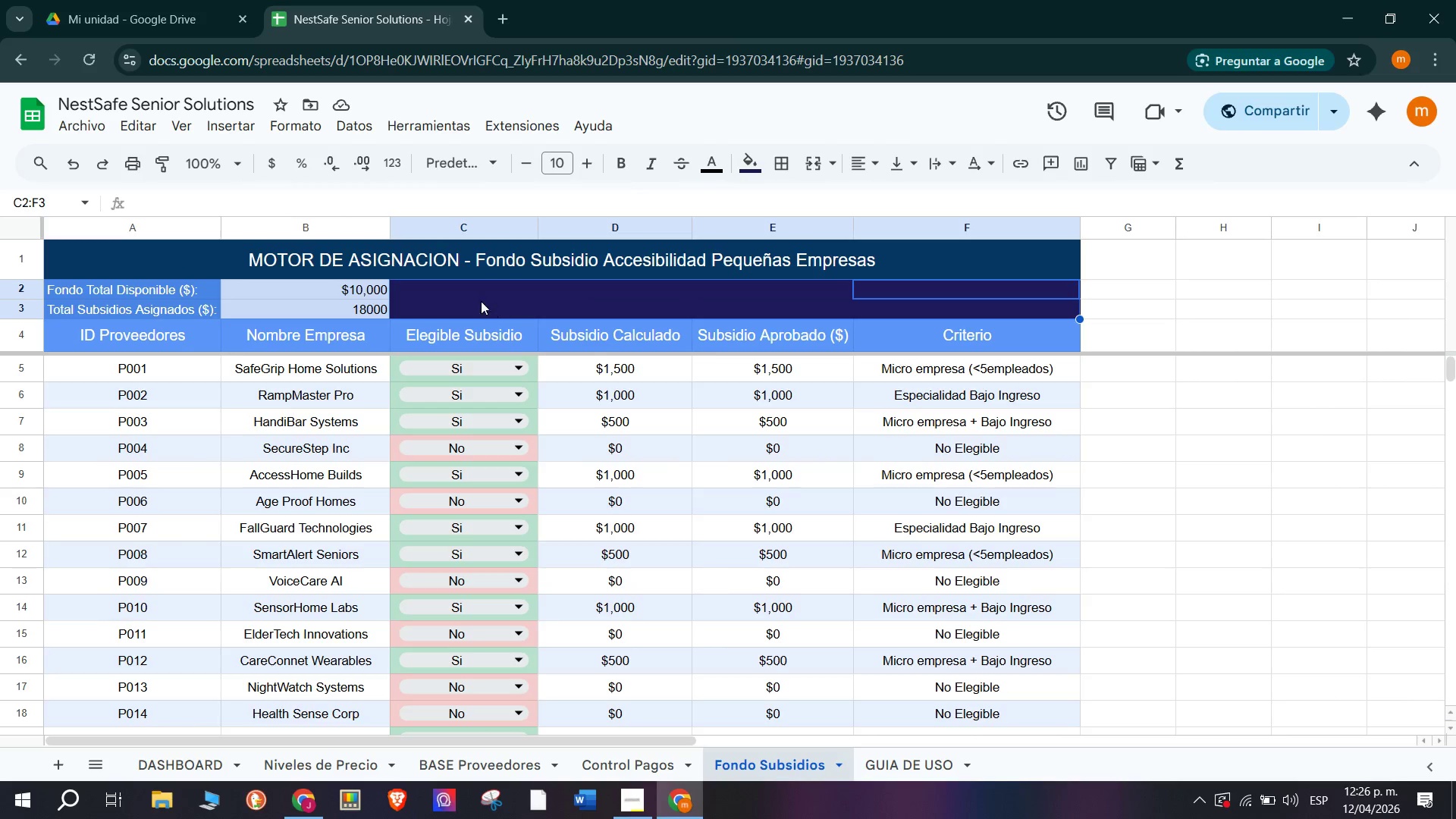 
left_click([750, 173])
 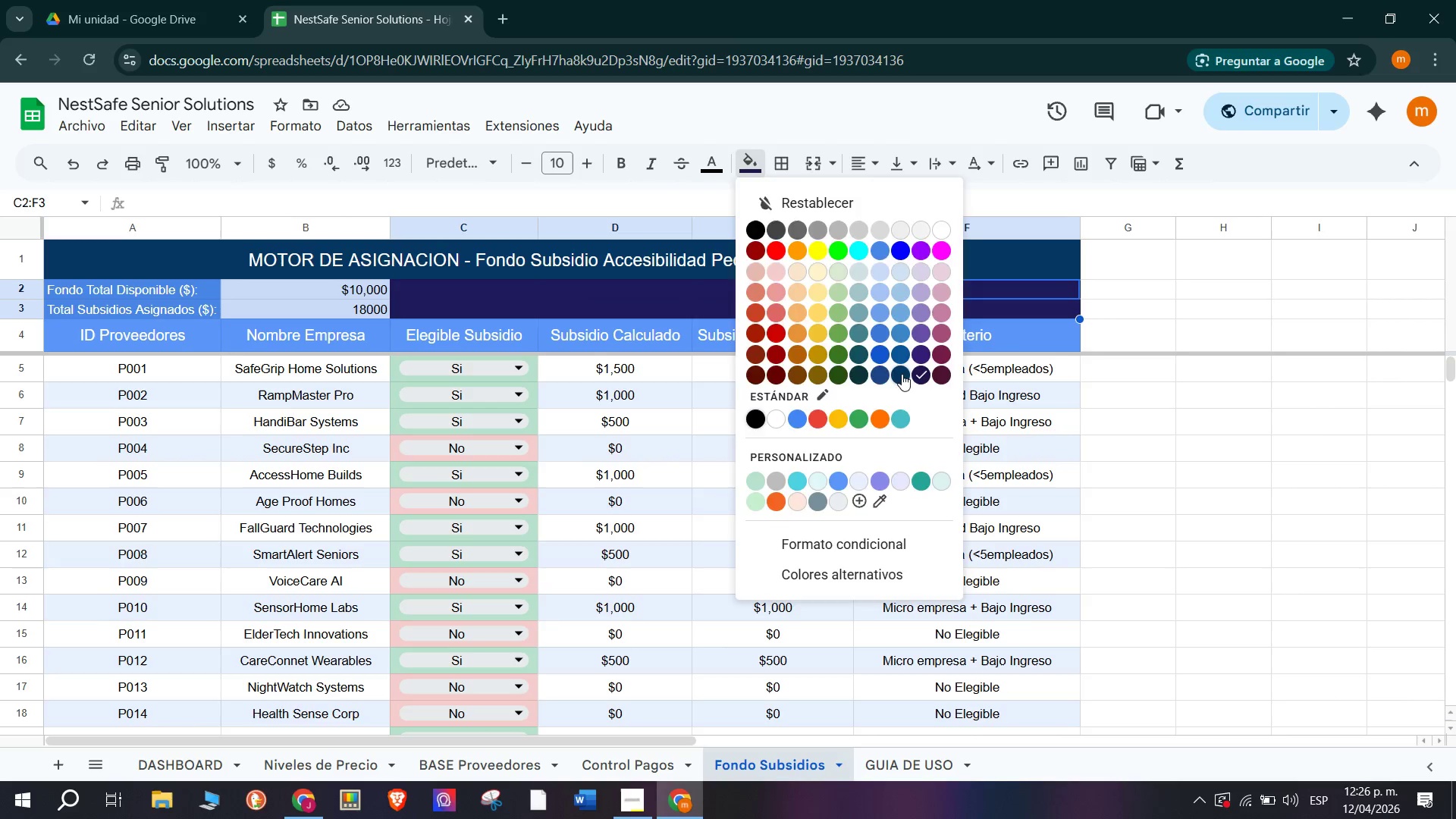 
double_click([1216, 293])
 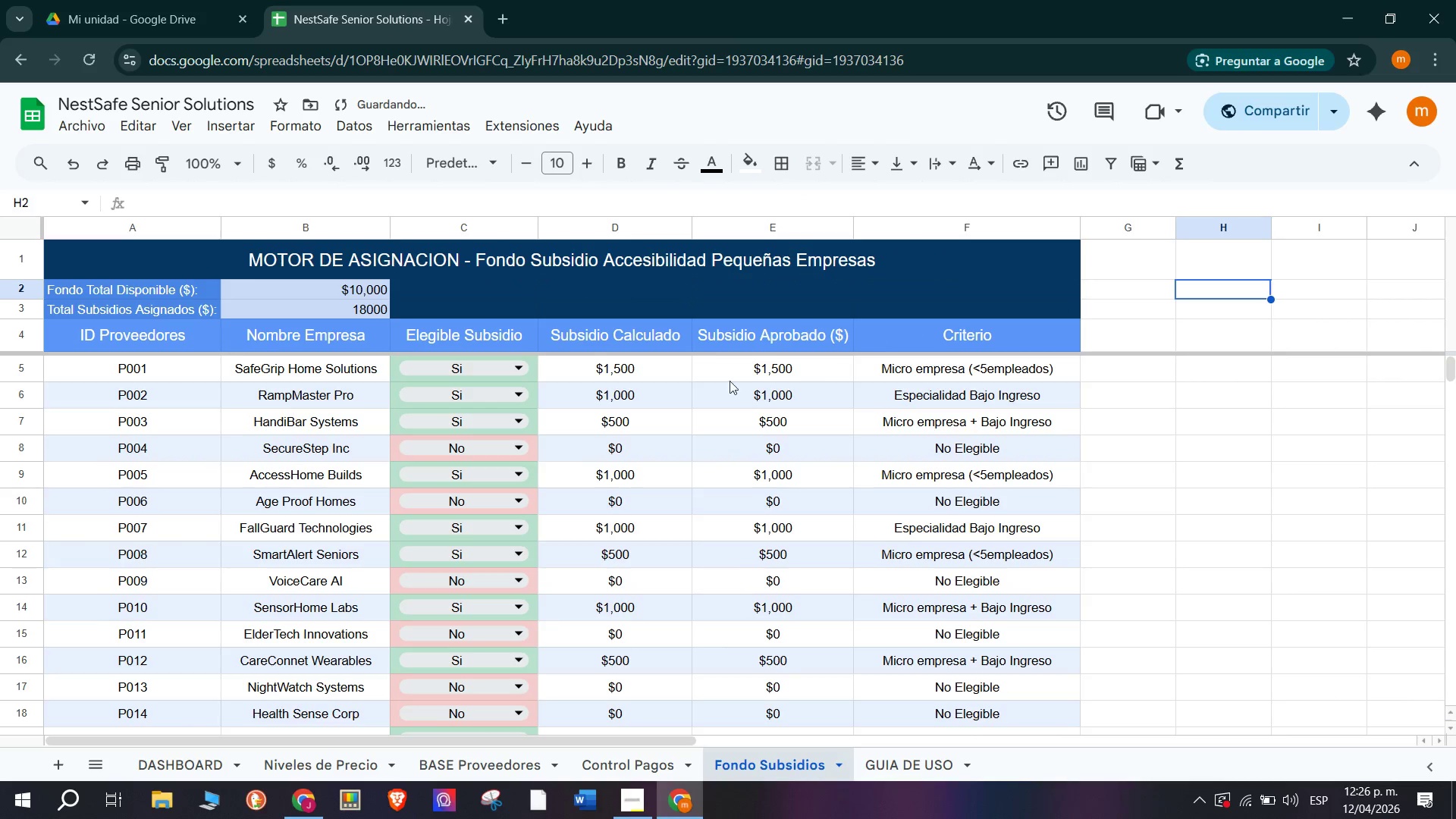 
scroll: coordinate [572, 415], scroll_direction: up, amount: 3.0
 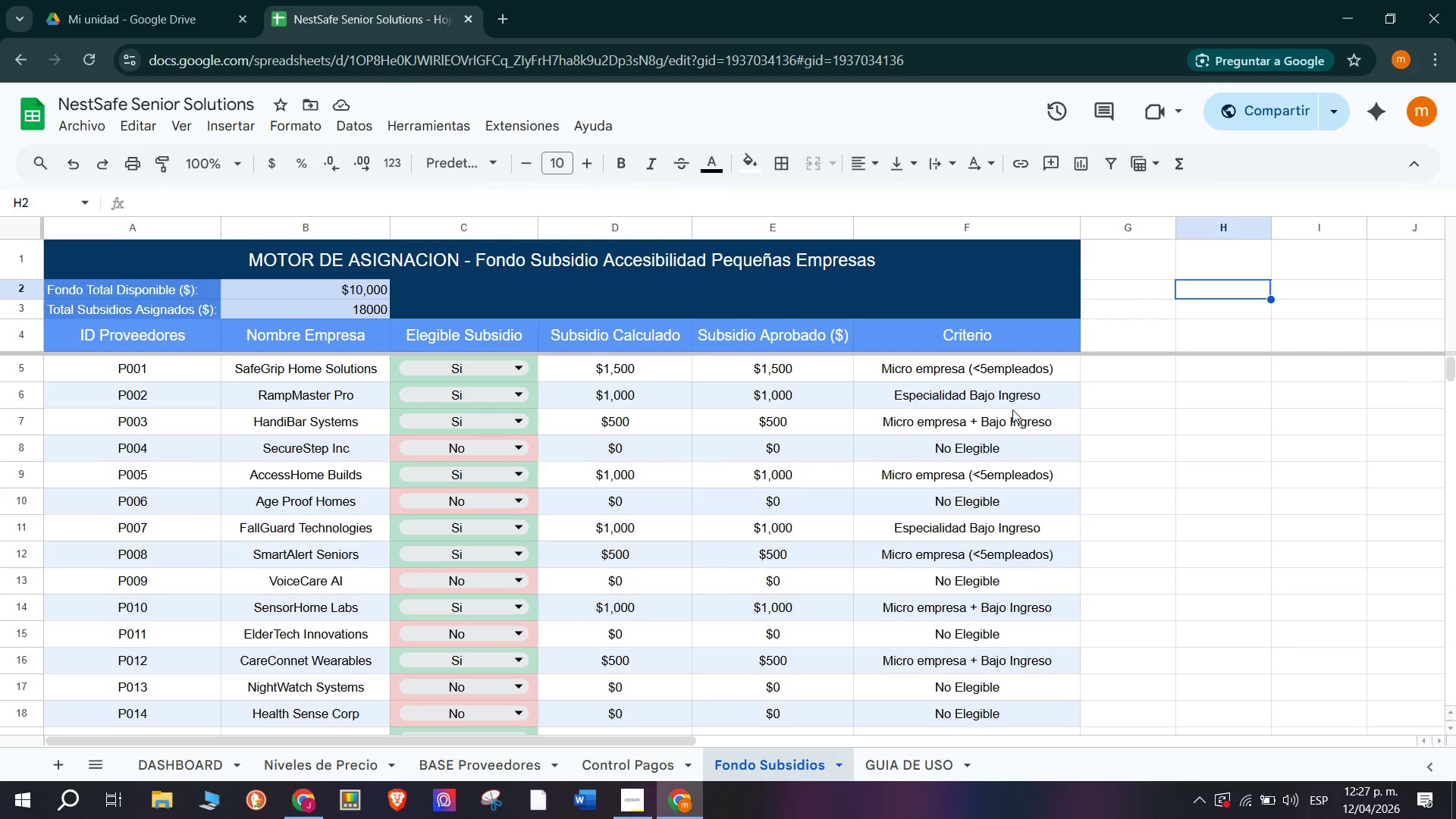 
wait(53.57)
 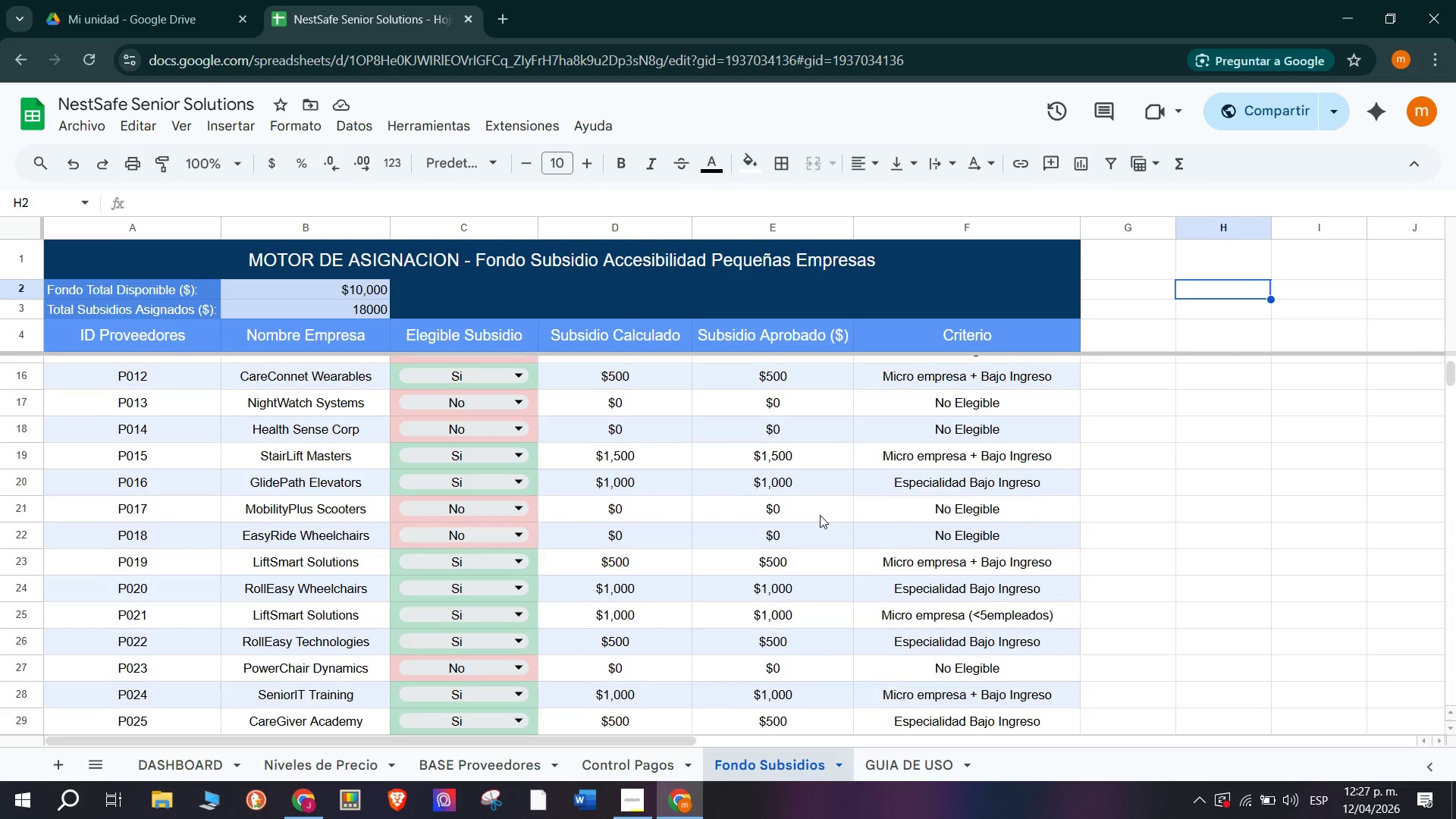 
left_click([914, 535])
 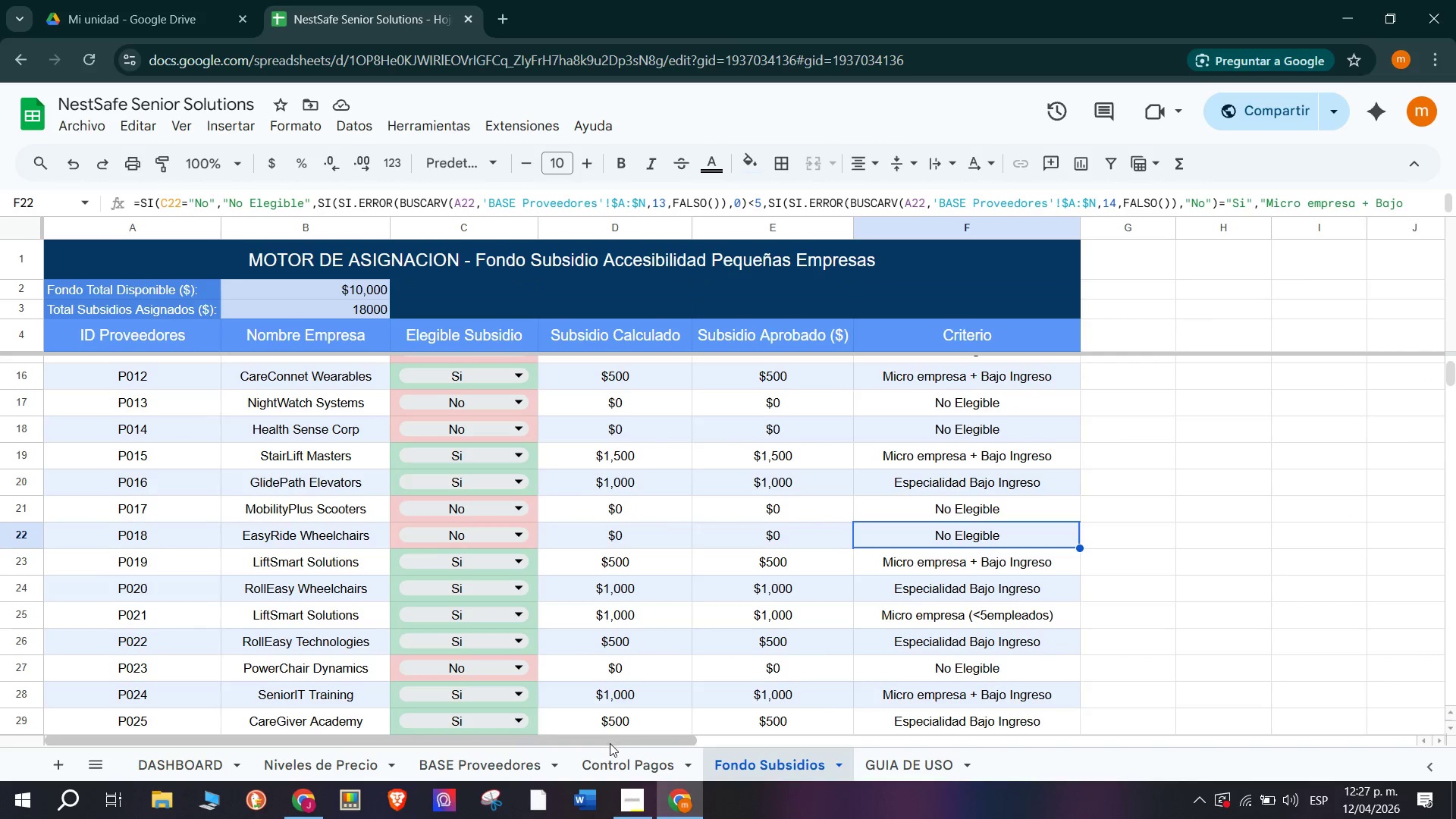 
scroll: coordinate [820, 515], scroll_direction: down, amount: 1.0
 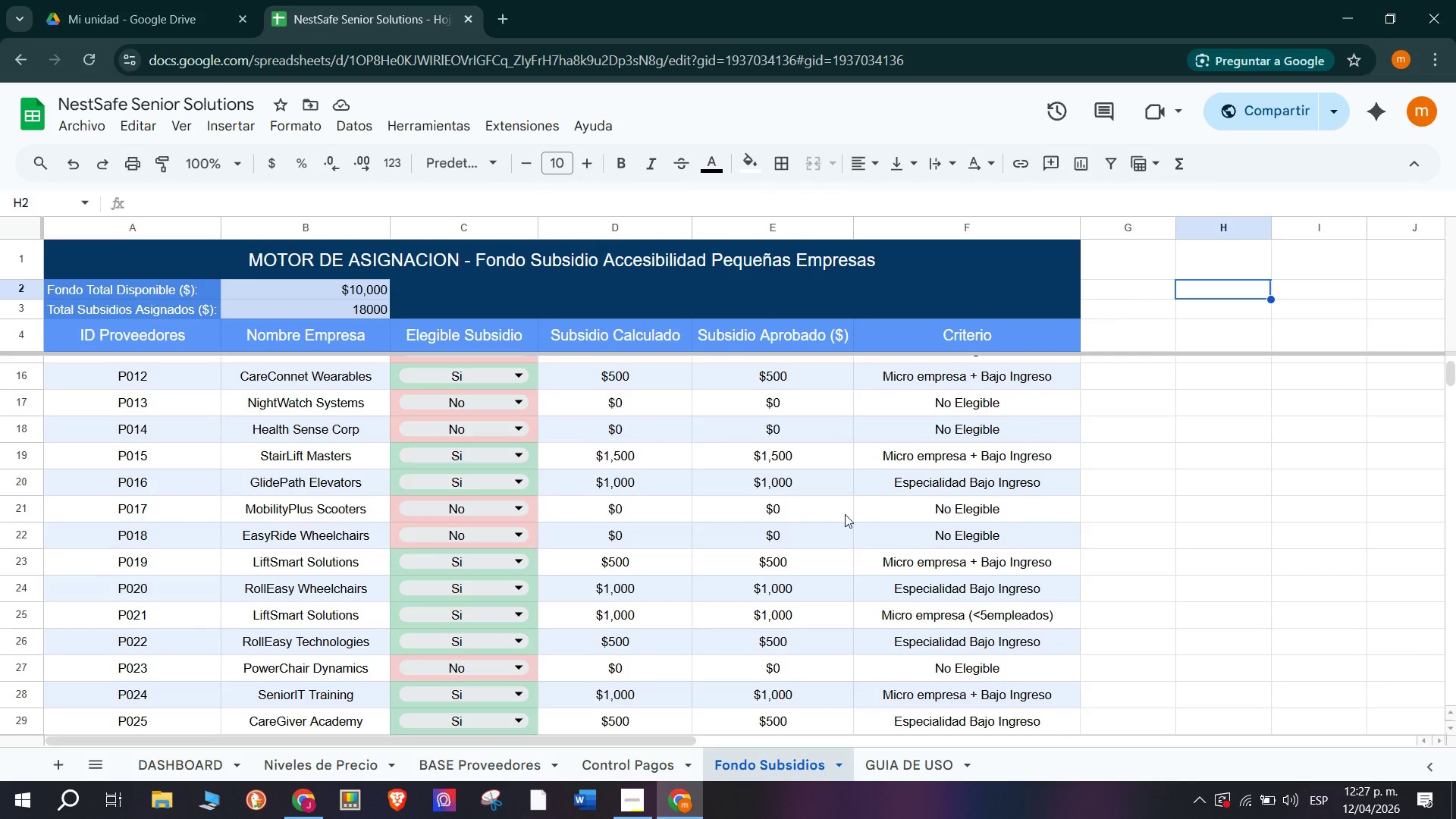 
left_click([629, 760])
 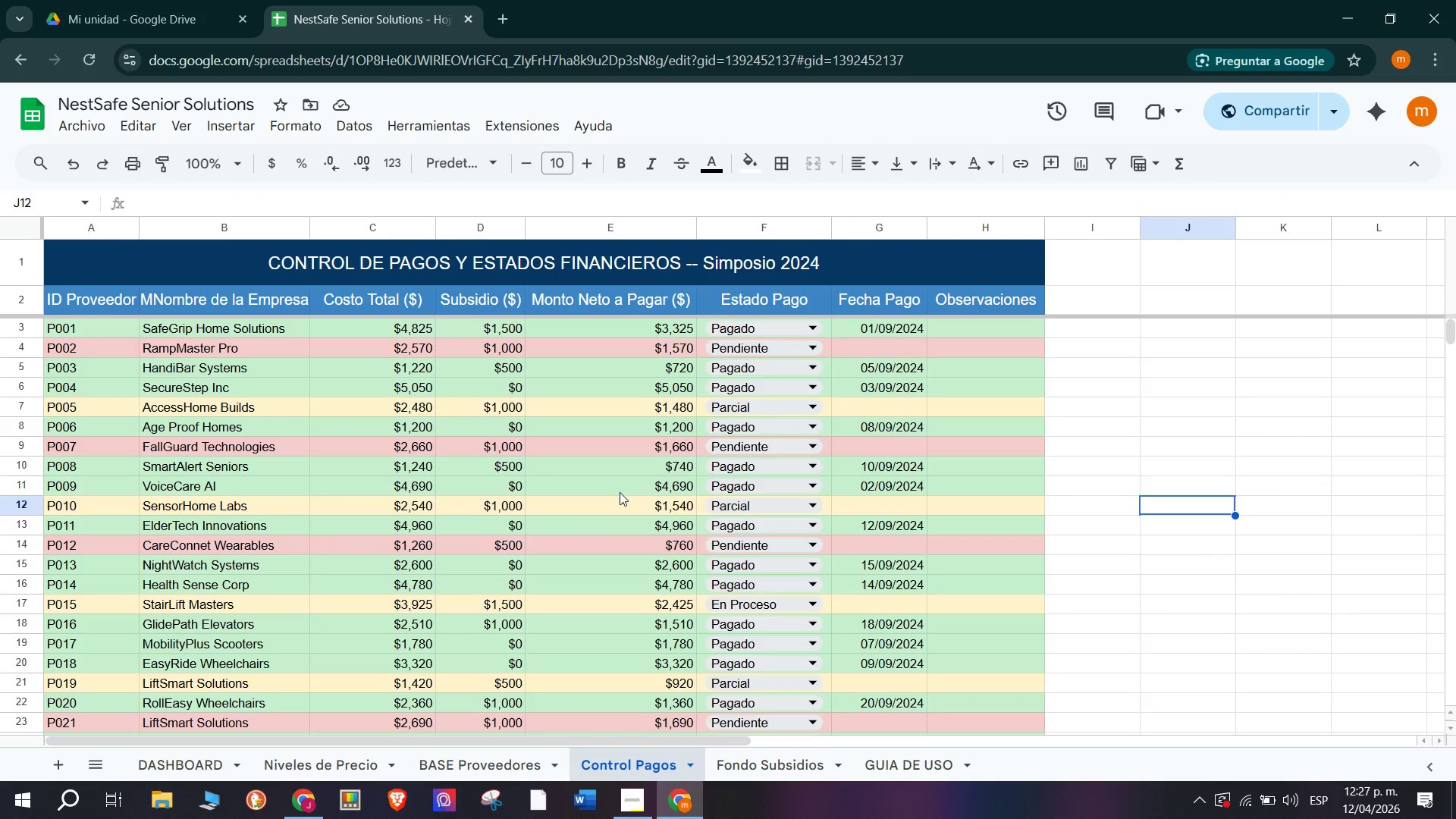 
scroll: coordinate [689, 513], scroll_direction: up, amount: 3.0
 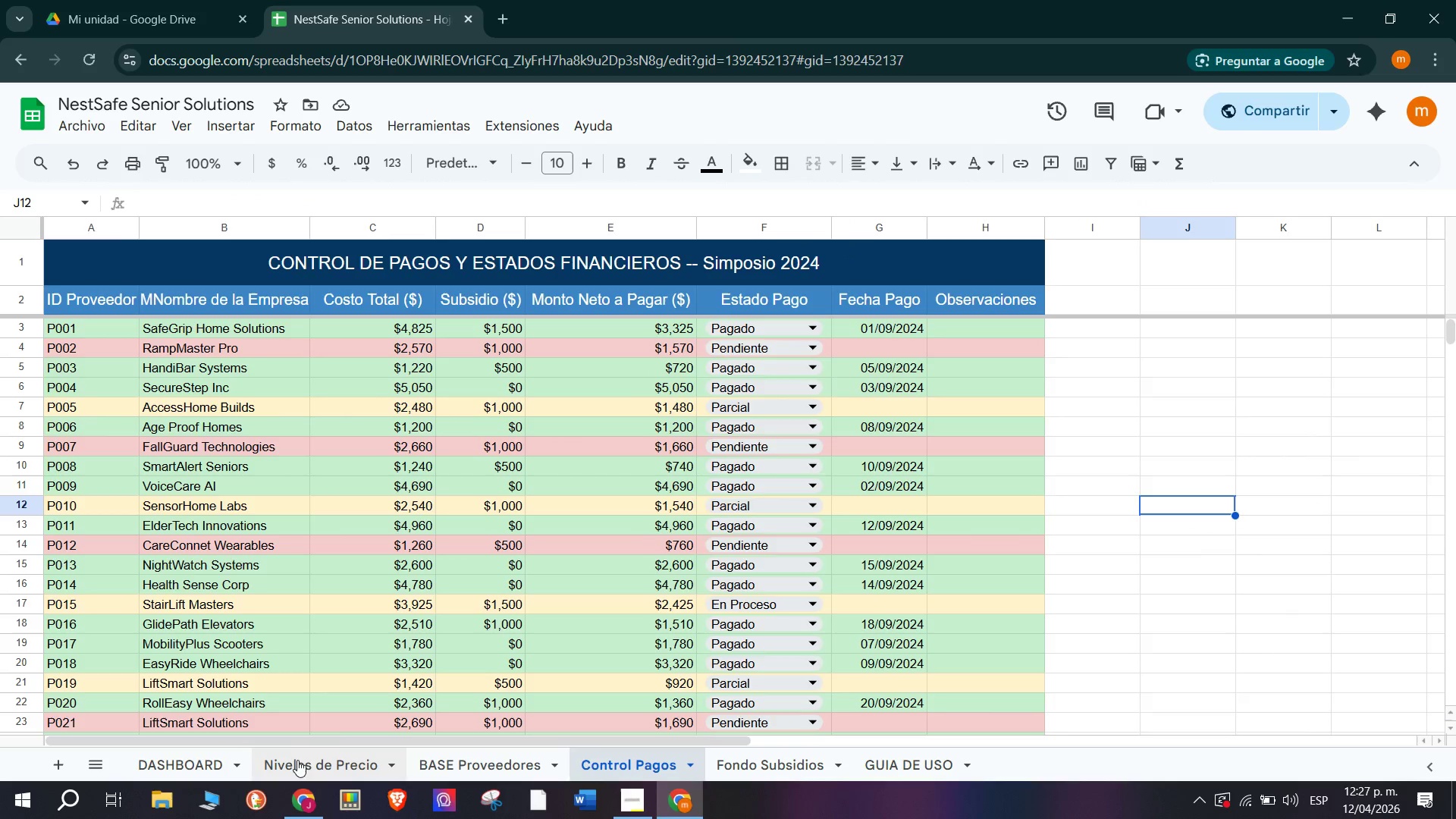 
left_click([232, 761])
 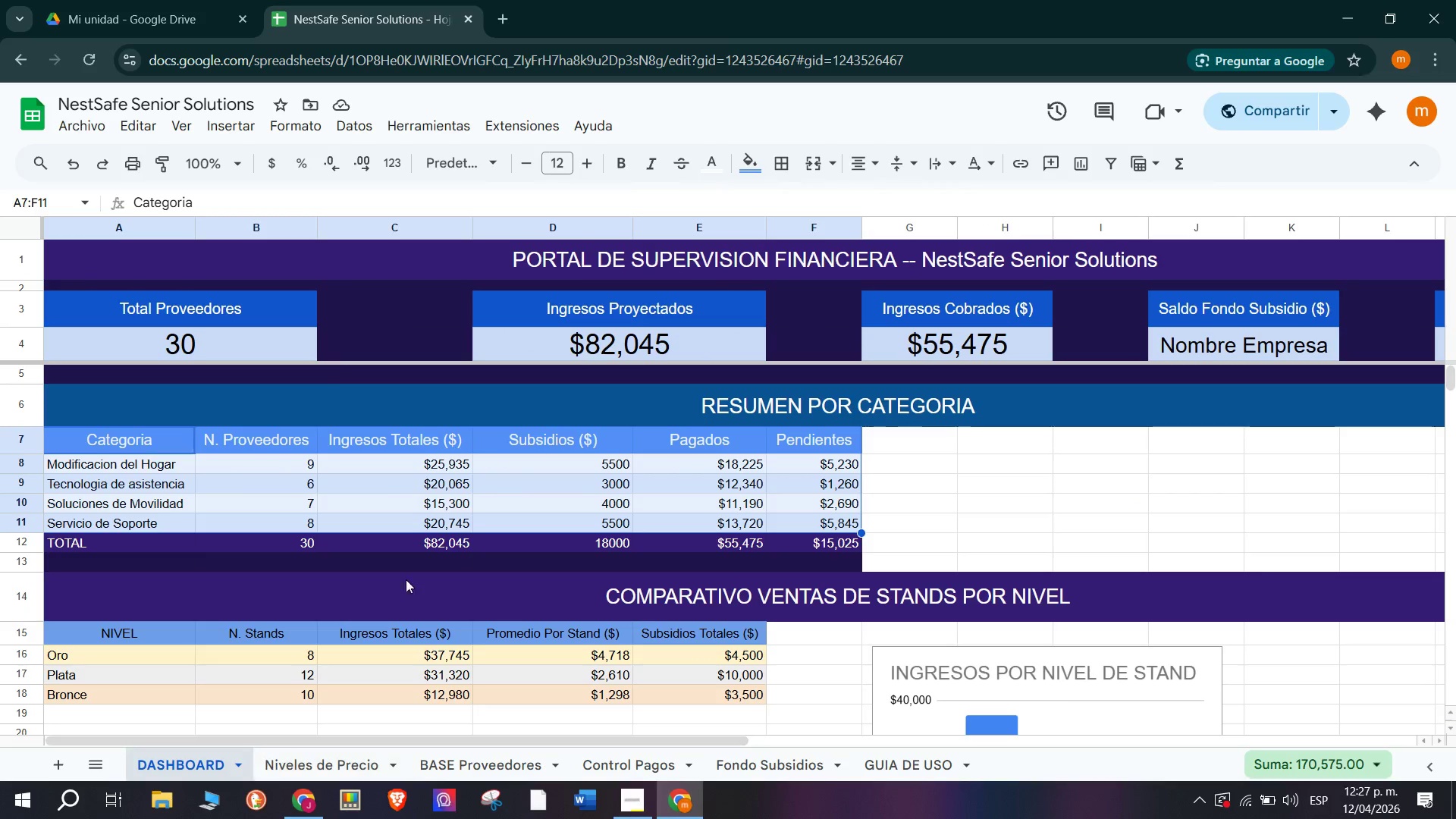 
scroll: coordinate [414, 559], scroll_direction: up, amount: 3.0
 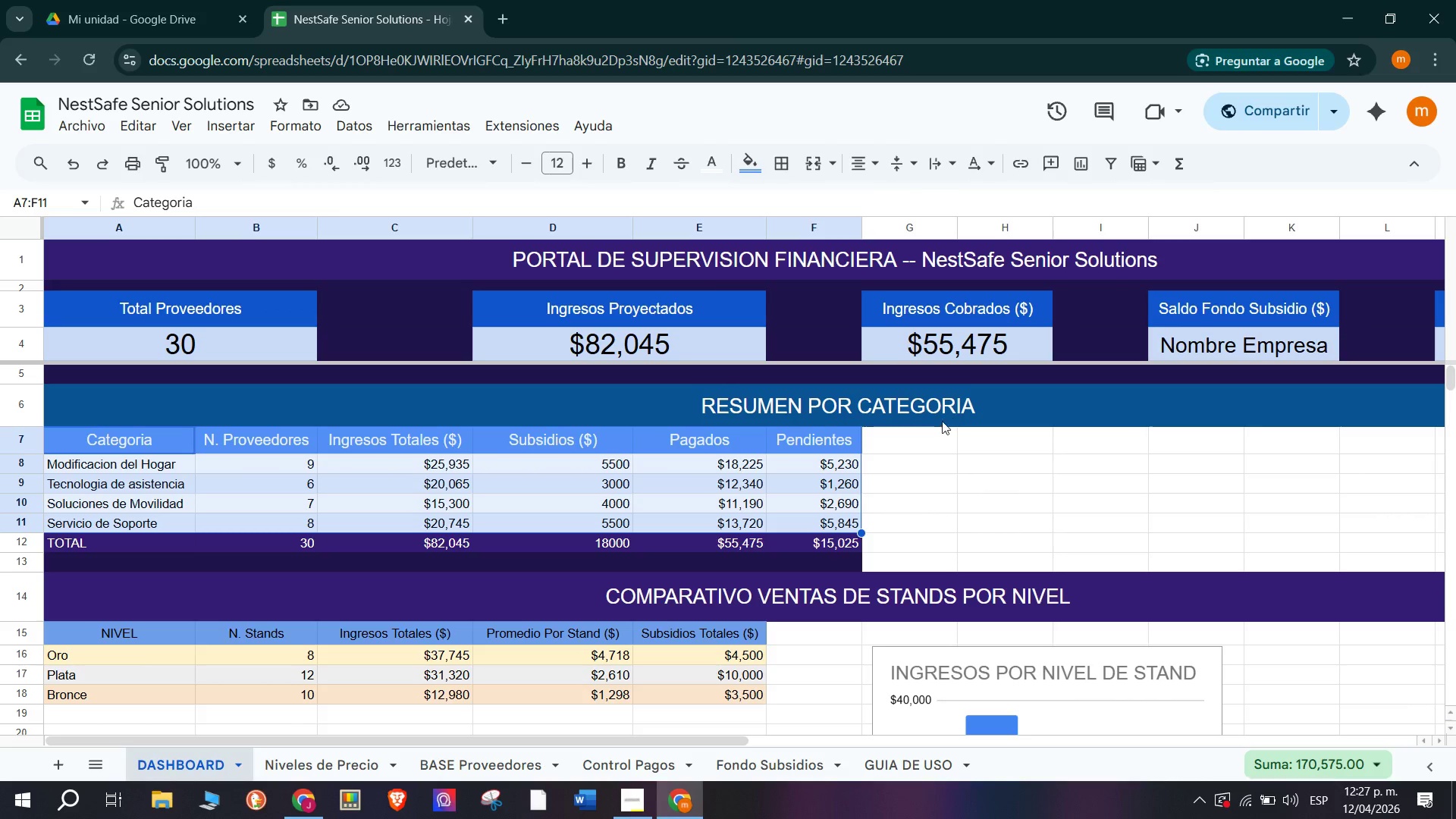 
left_click([896, 457])
 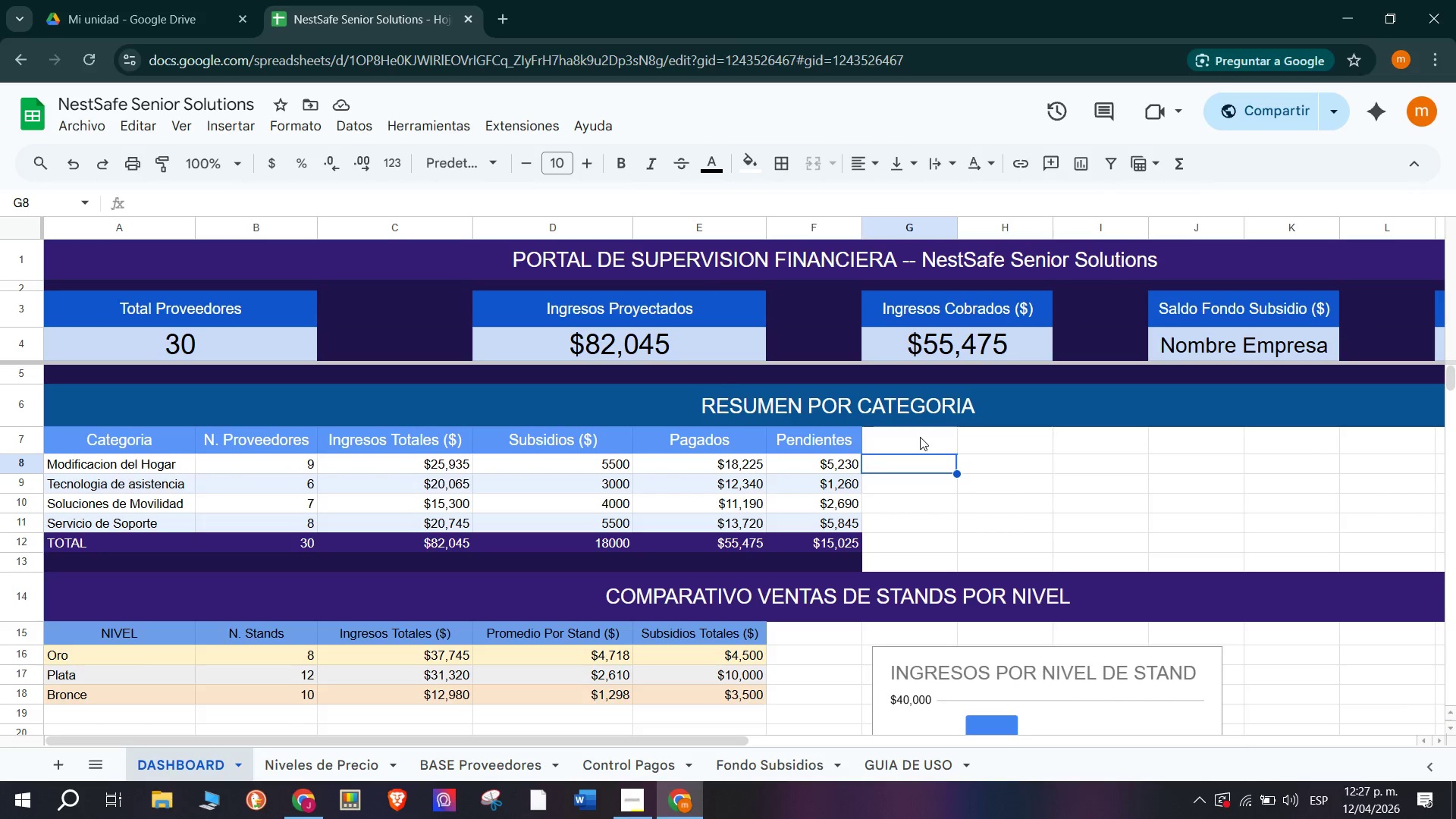 
left_click_drag(start_coordinate=[904, 440], to_coordinate=[334, 561])
 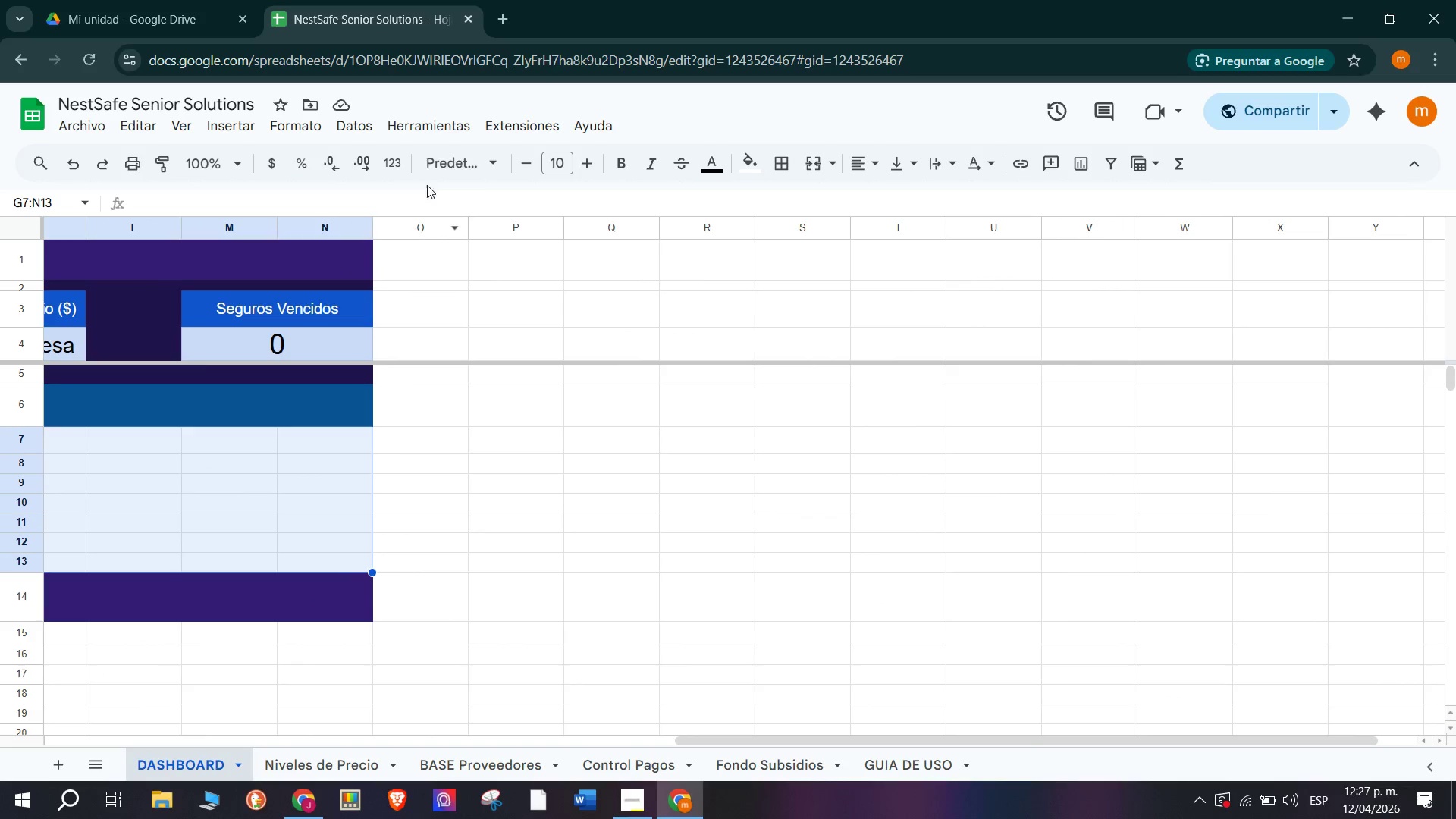 
scroll: coordinate [672, 479], scroll_direction: down, amount: 3.0
 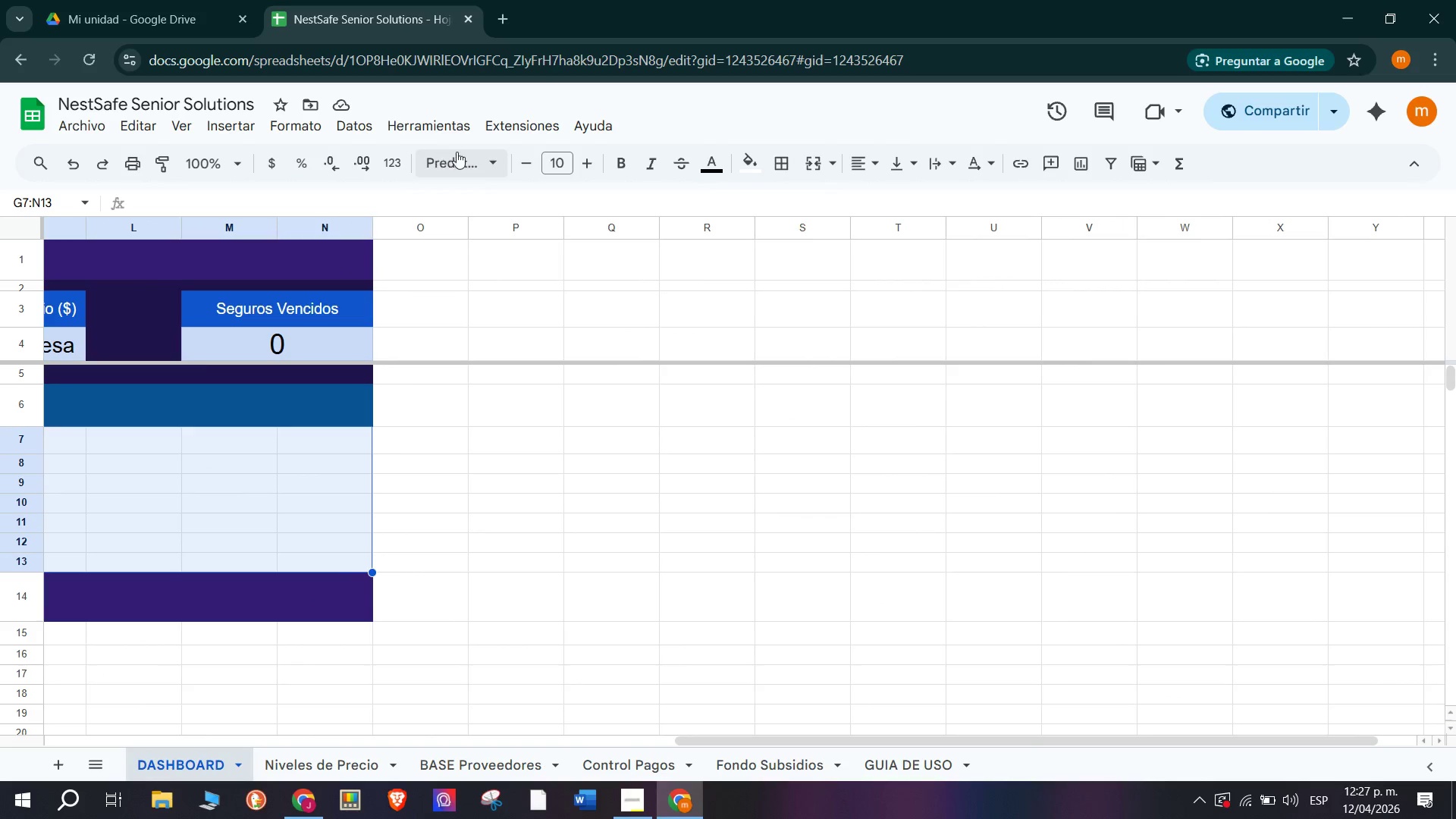 
left_click([753, 164])
 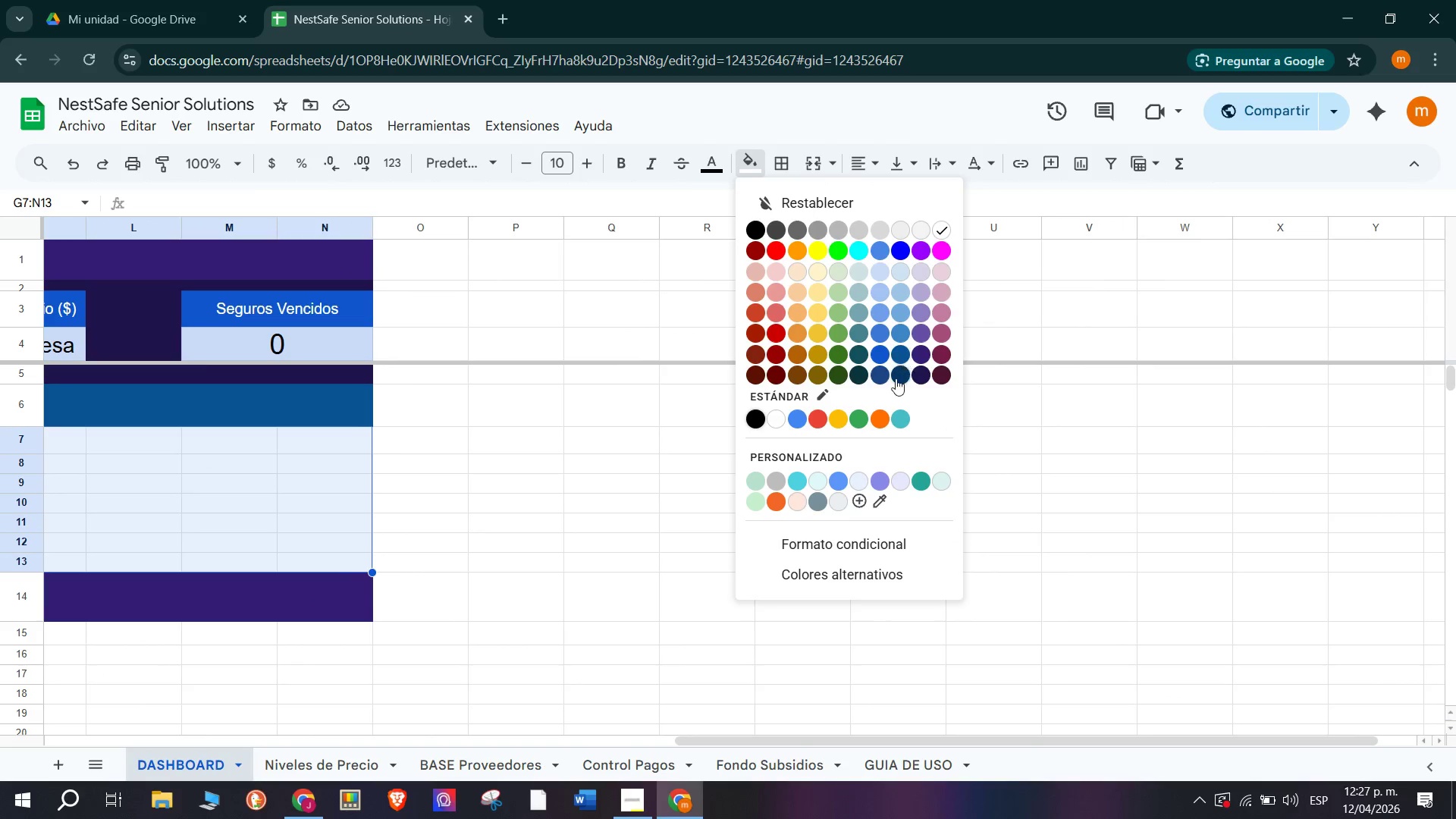 
left_click([896, 378])
 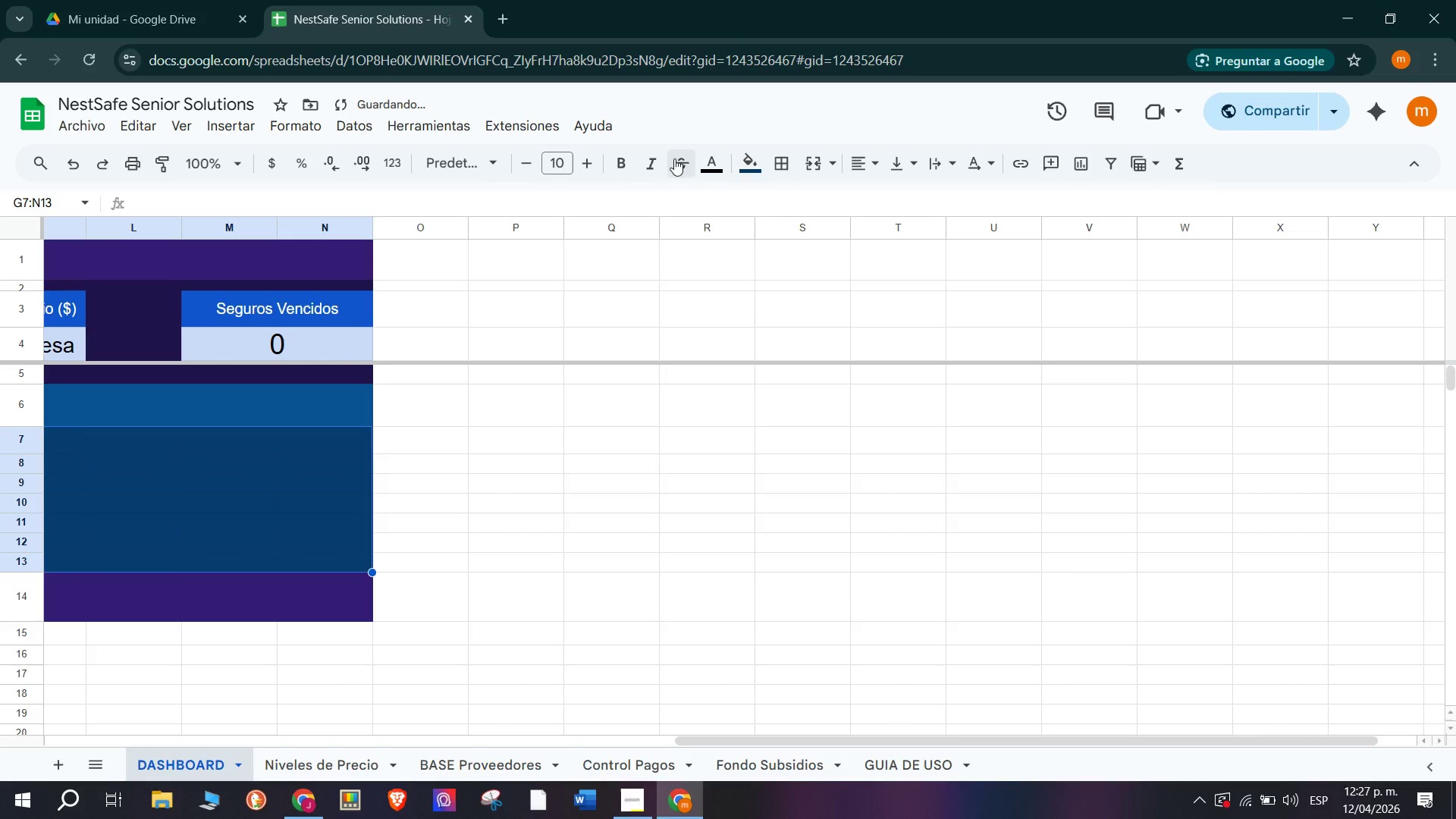 
left_click([742, 164])
 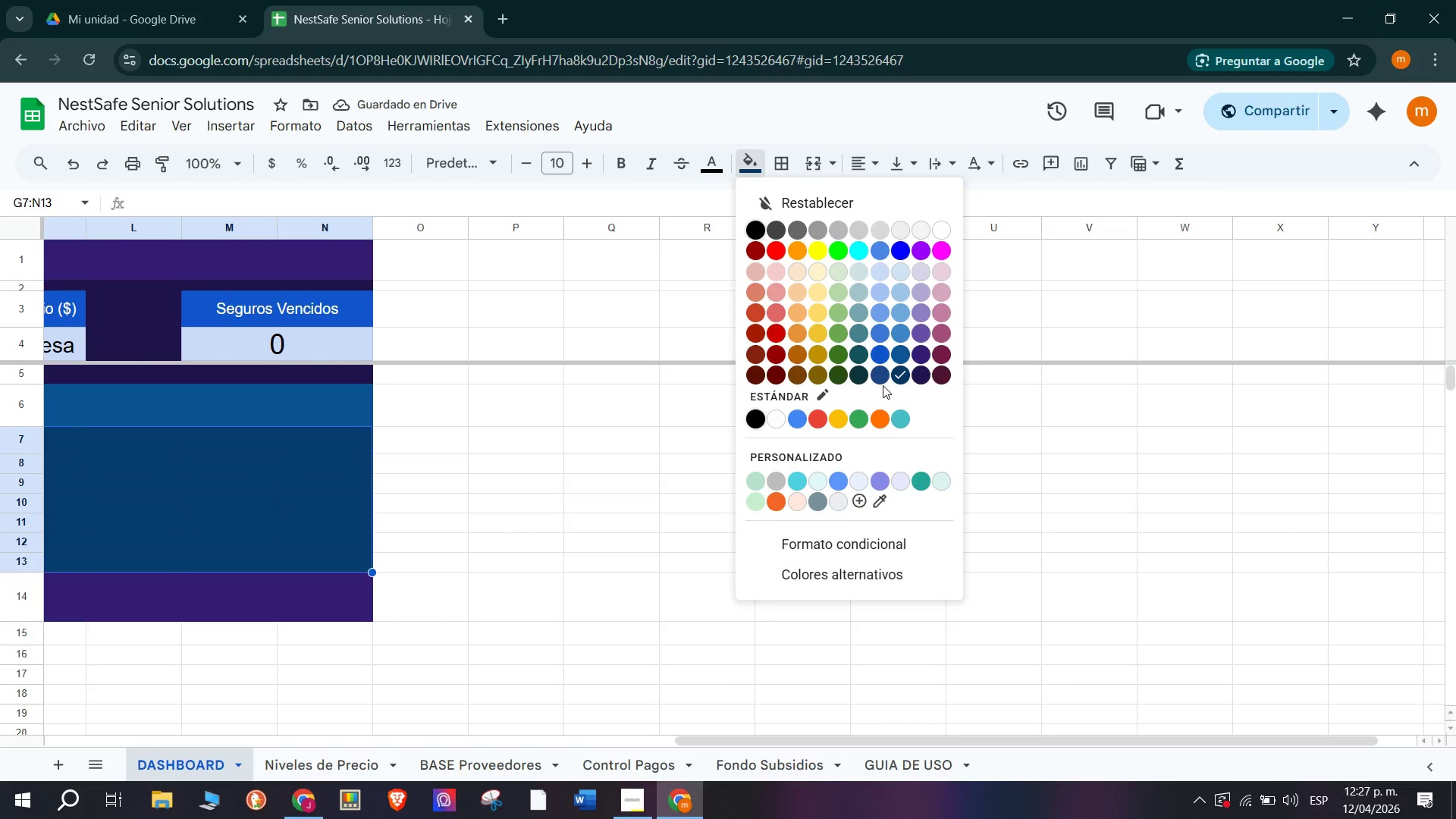 
left_click([883, 378])
 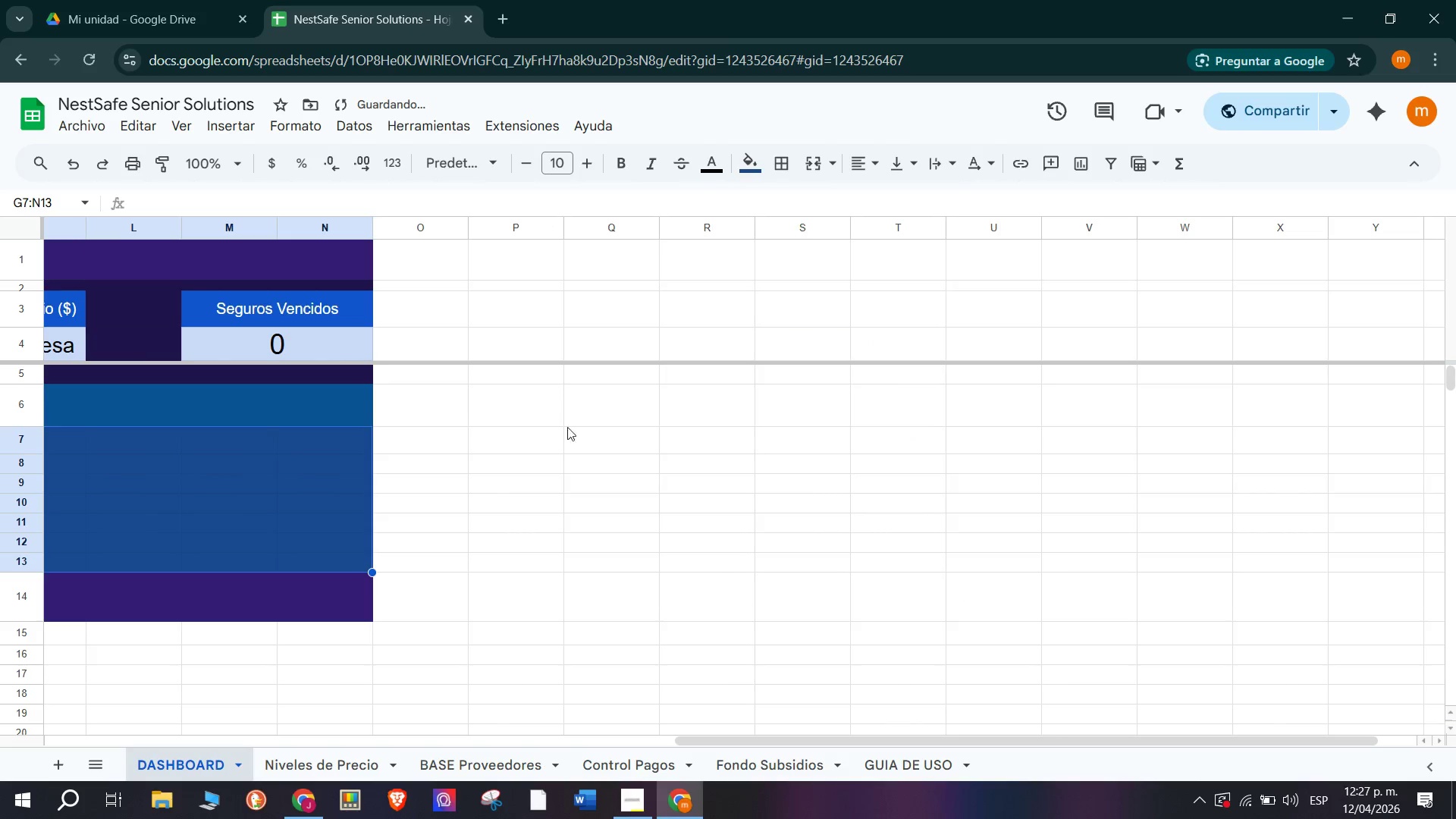 
double_click([455, 460])
 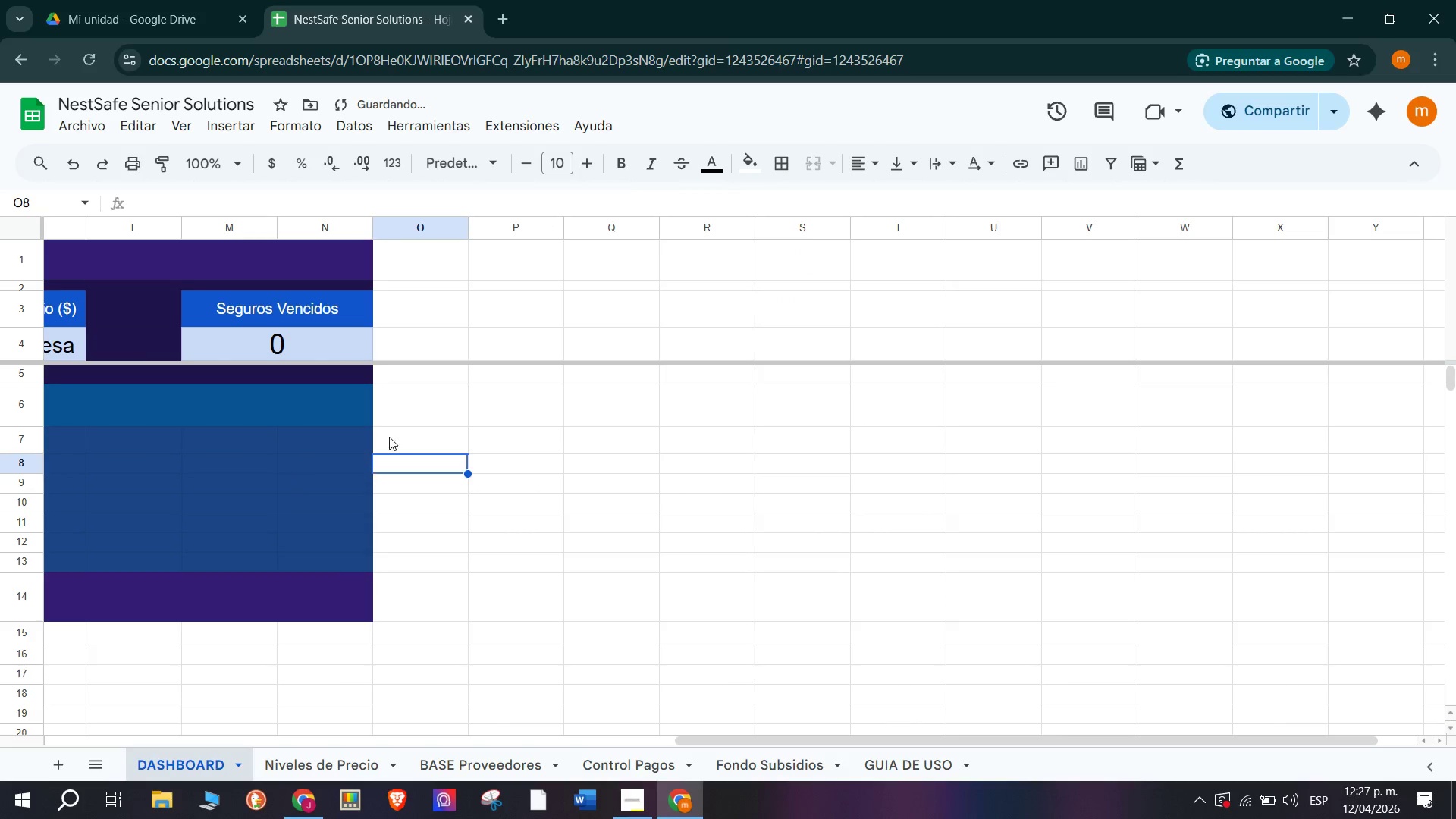 
left_click([1095, 381])
 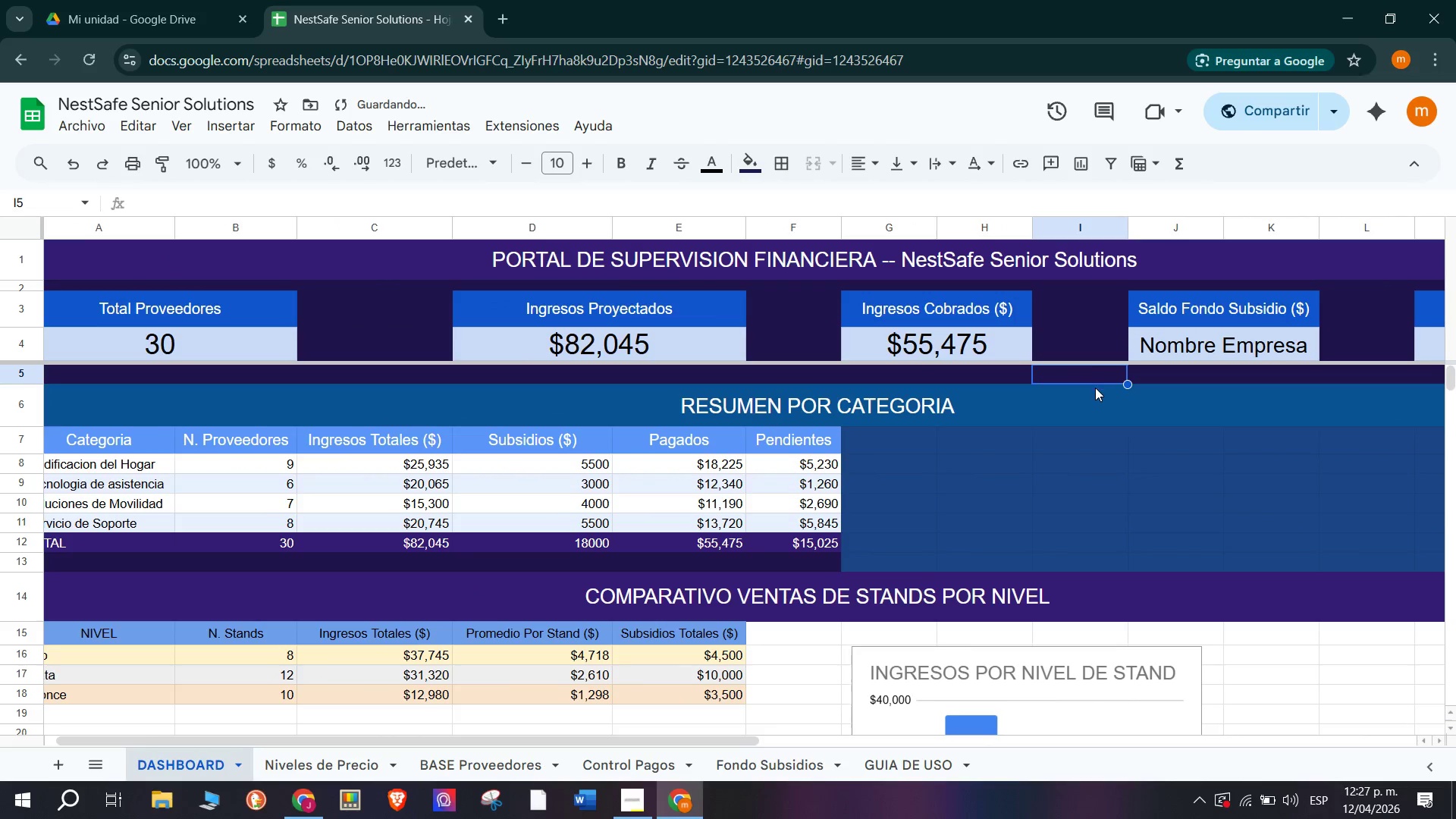 
scroll: coordinate [771, 407], scroll_direction: up, amount: 3.0
 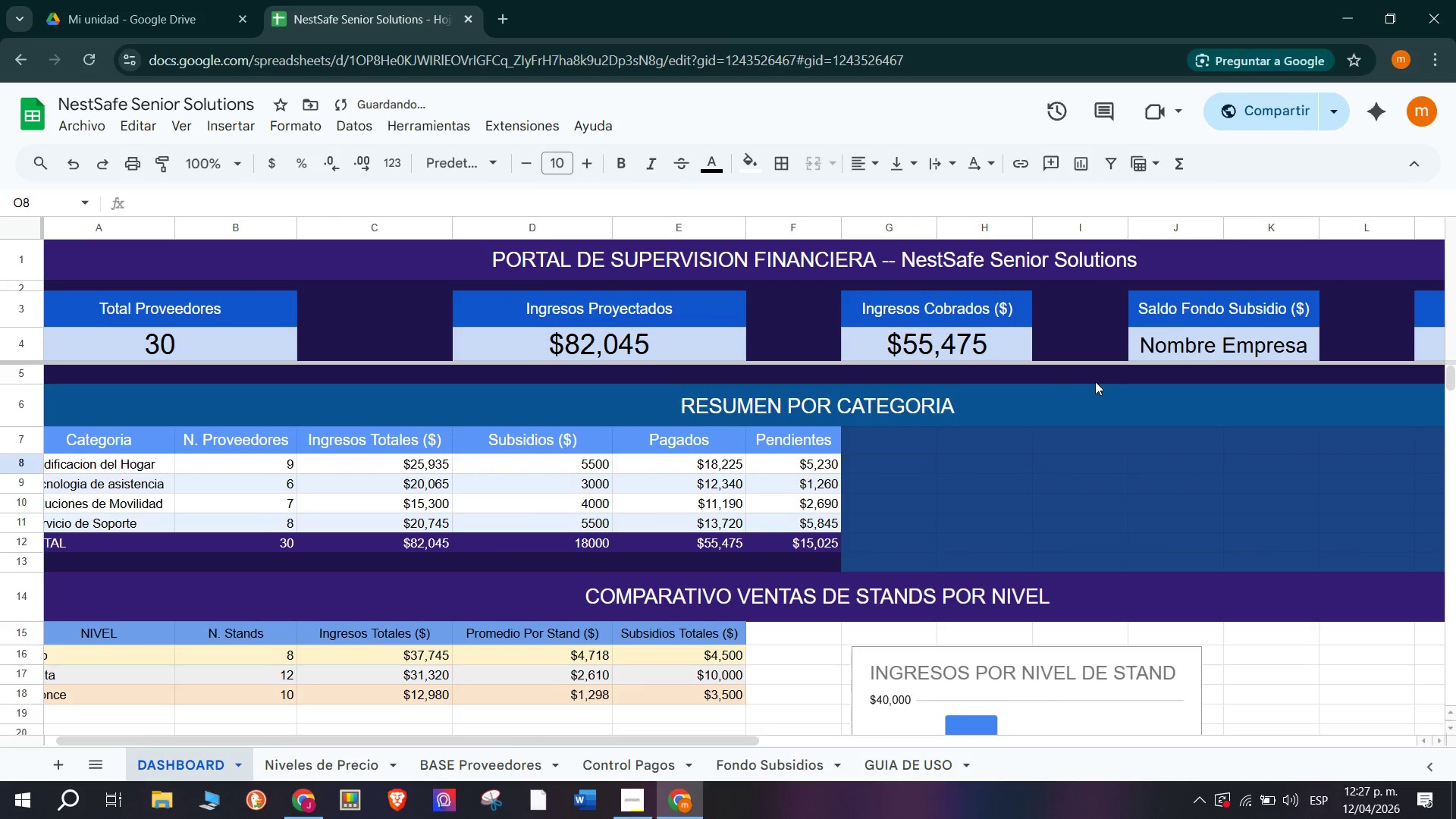 
left_click([1095, 403])
 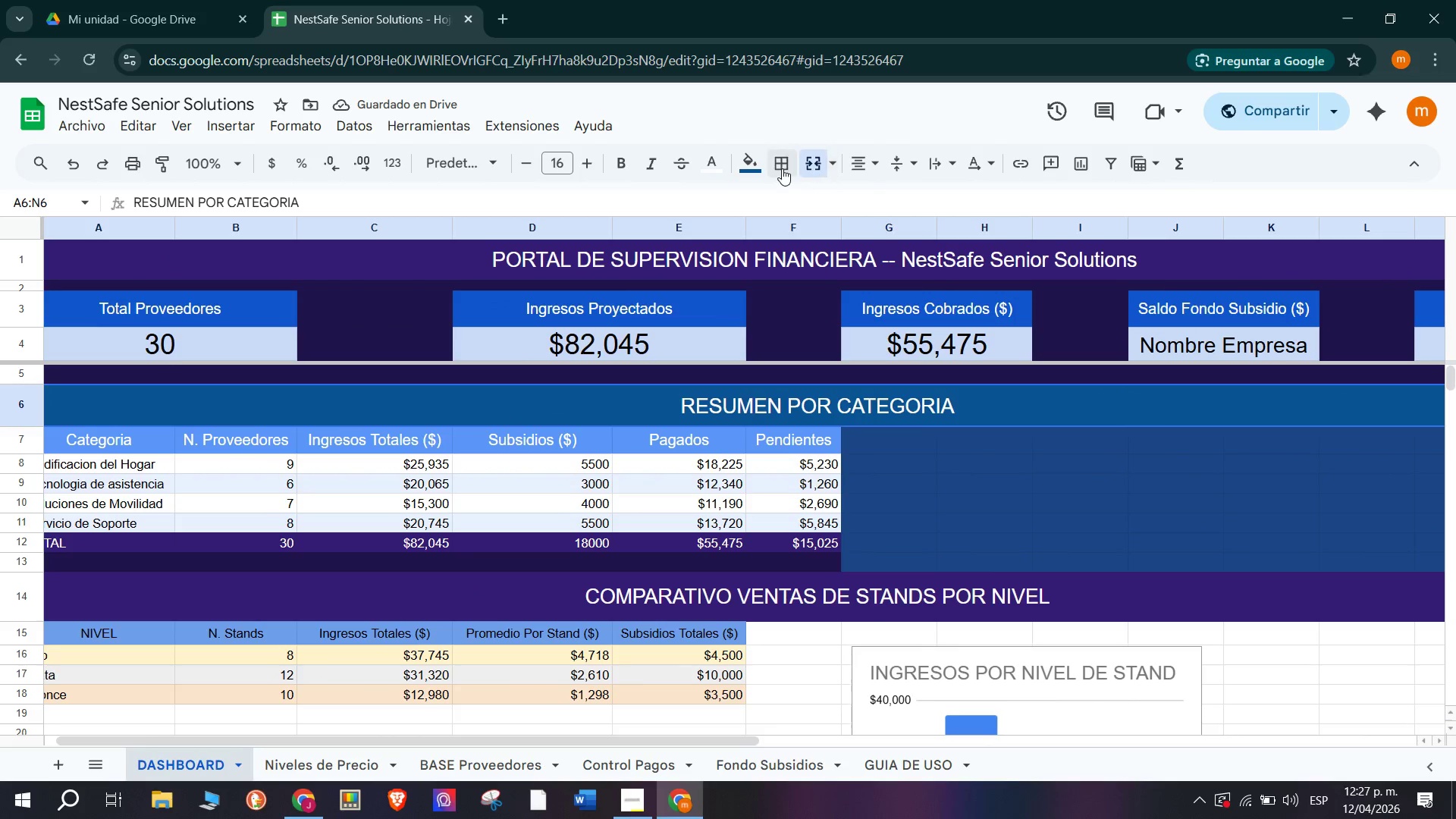 
left_click([756, 171])
 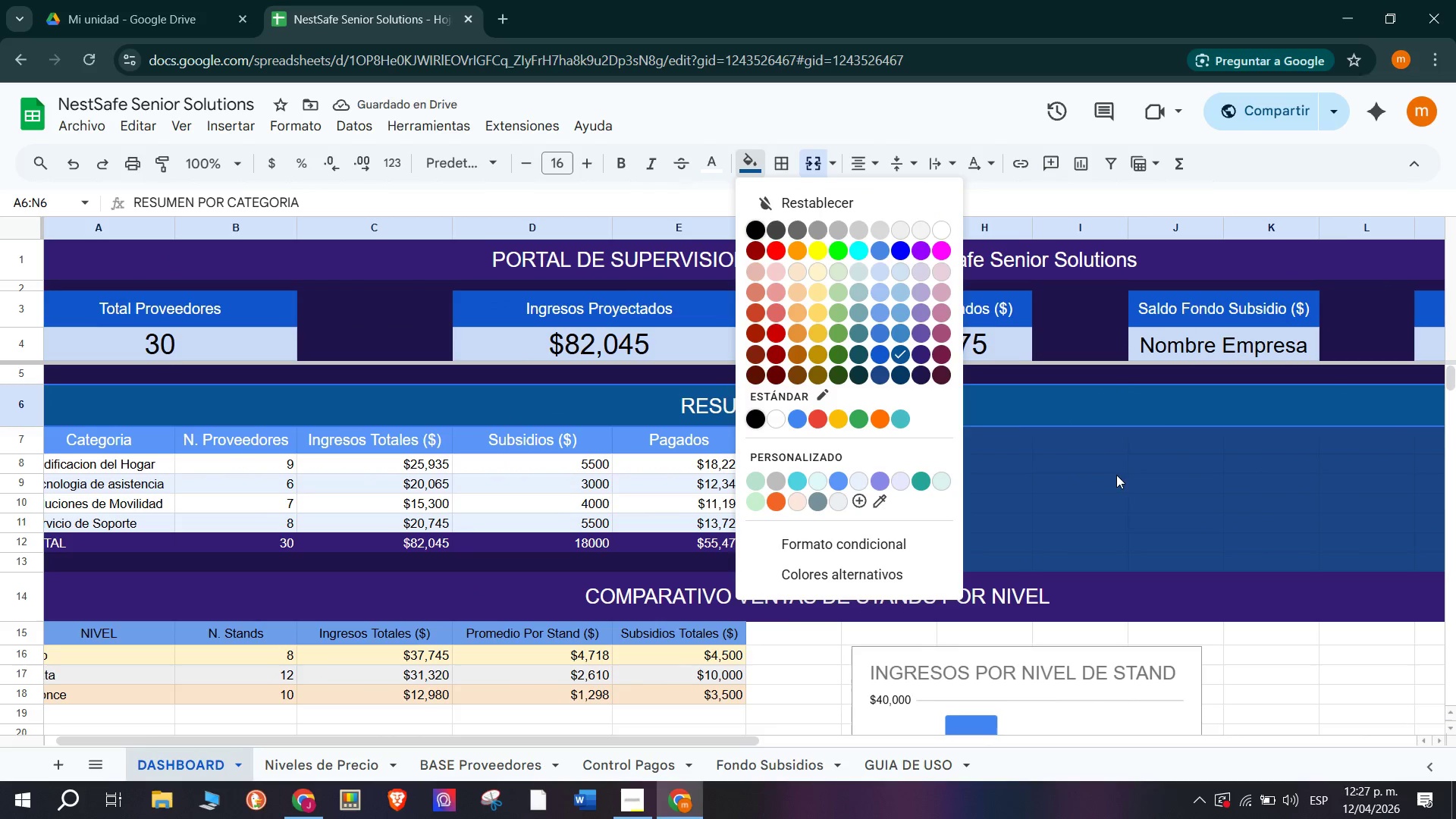 
left_click([1118, 478])
 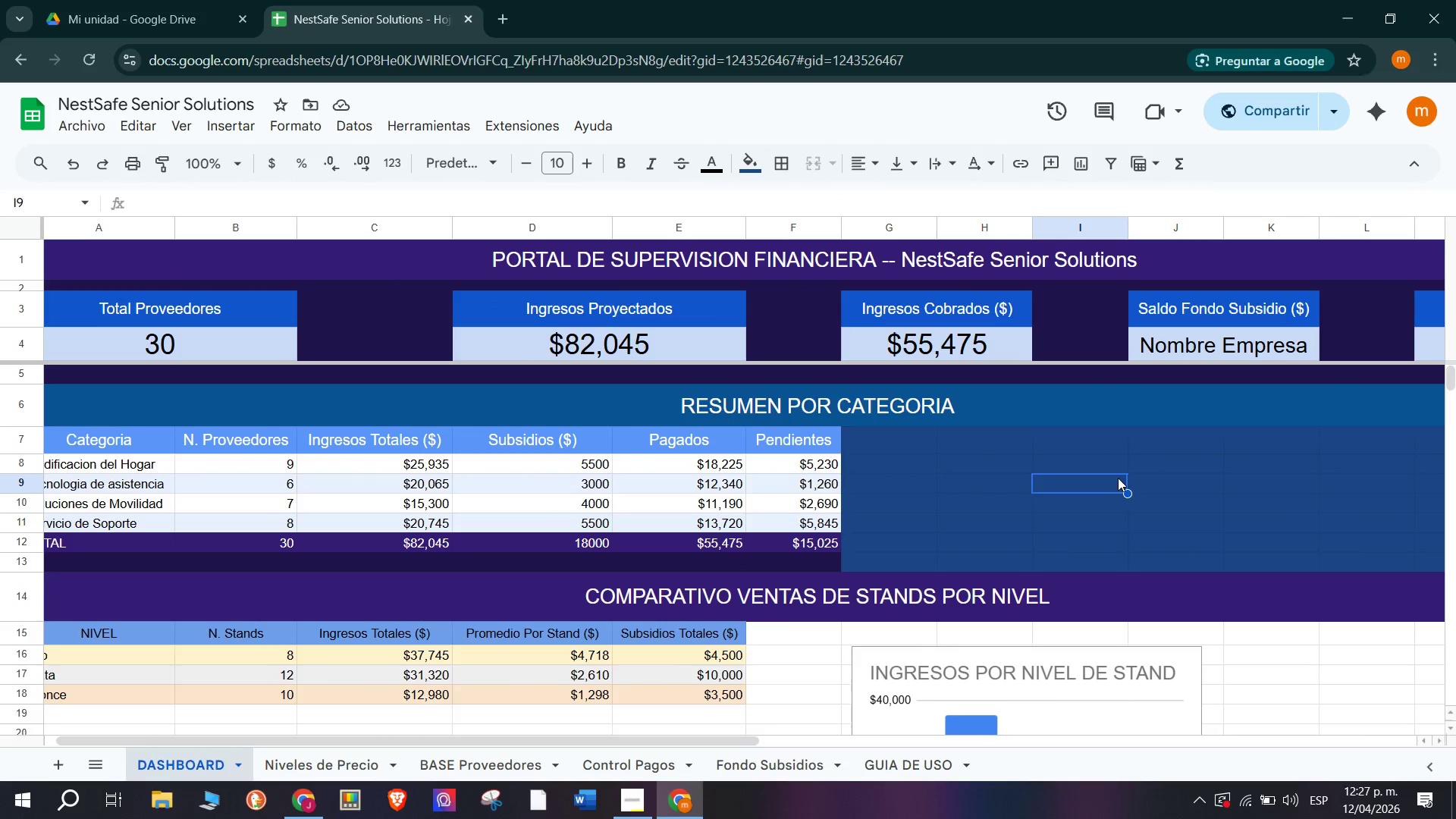 
scroll: coordinate [648, 468], scroll_direction: down, amount: 3.0
 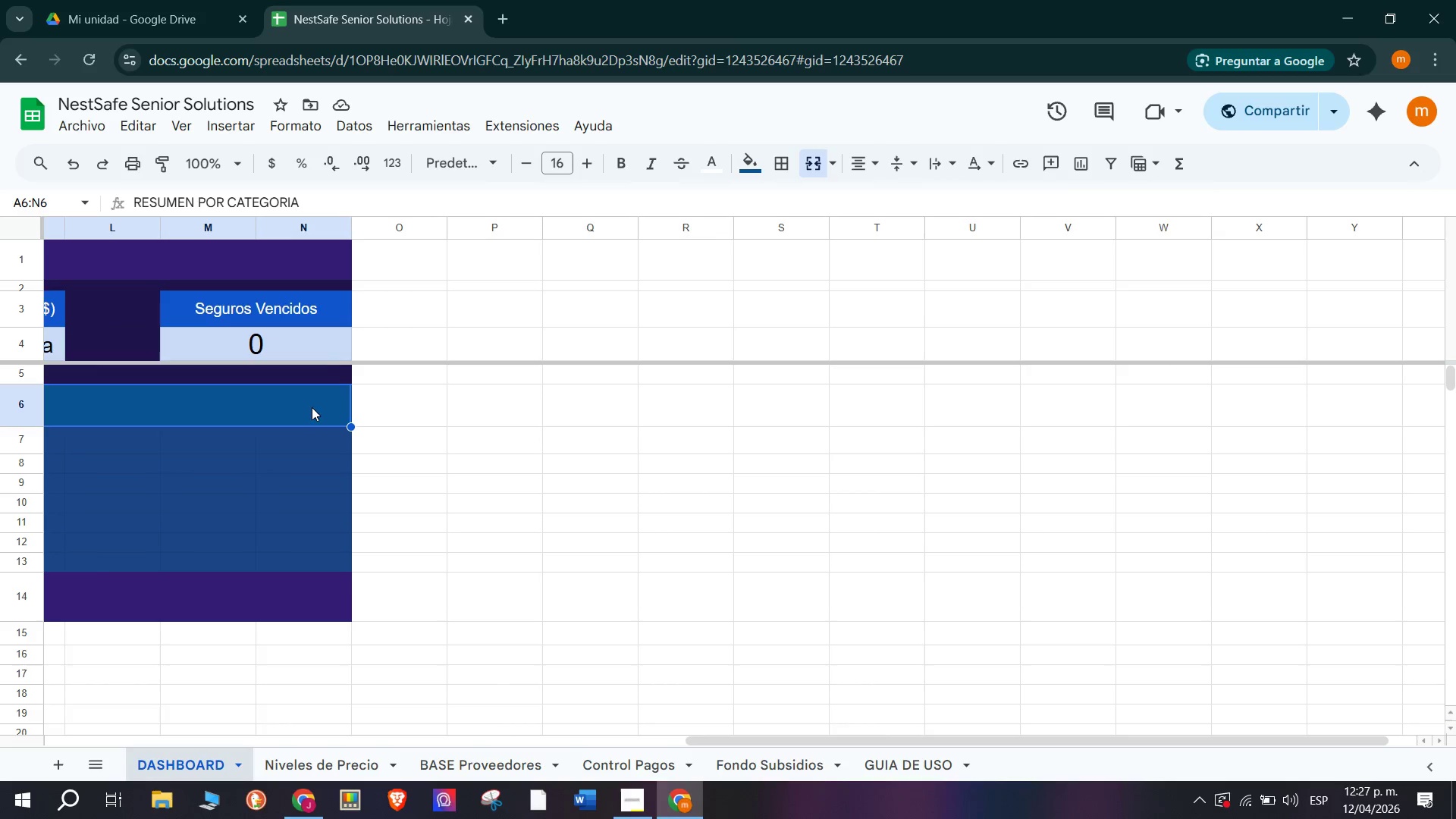 
left_click([338, 441])
 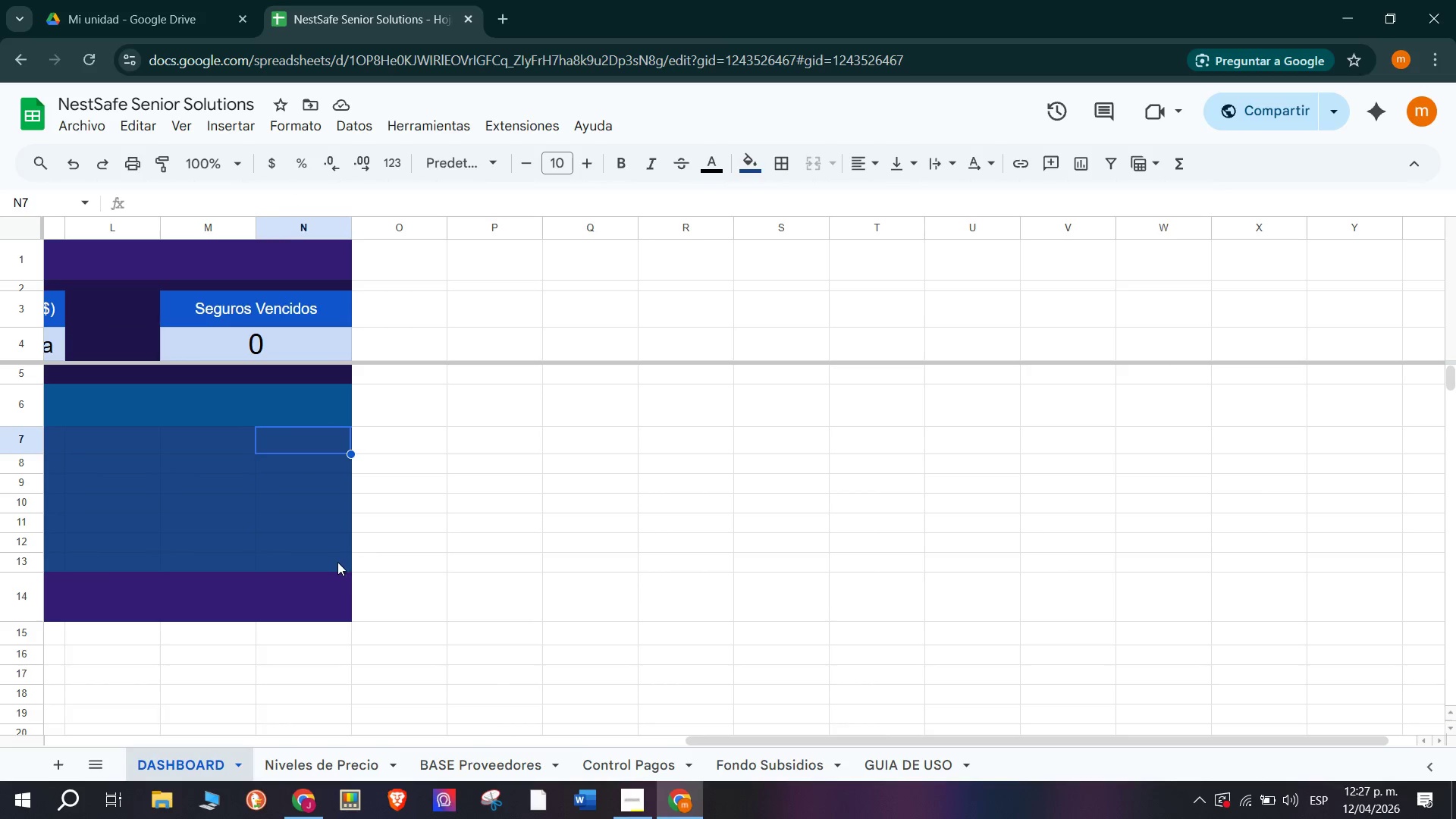 
left_click_drag(start_coordinate=[335, 563], to_coordinate=[880, 449])
 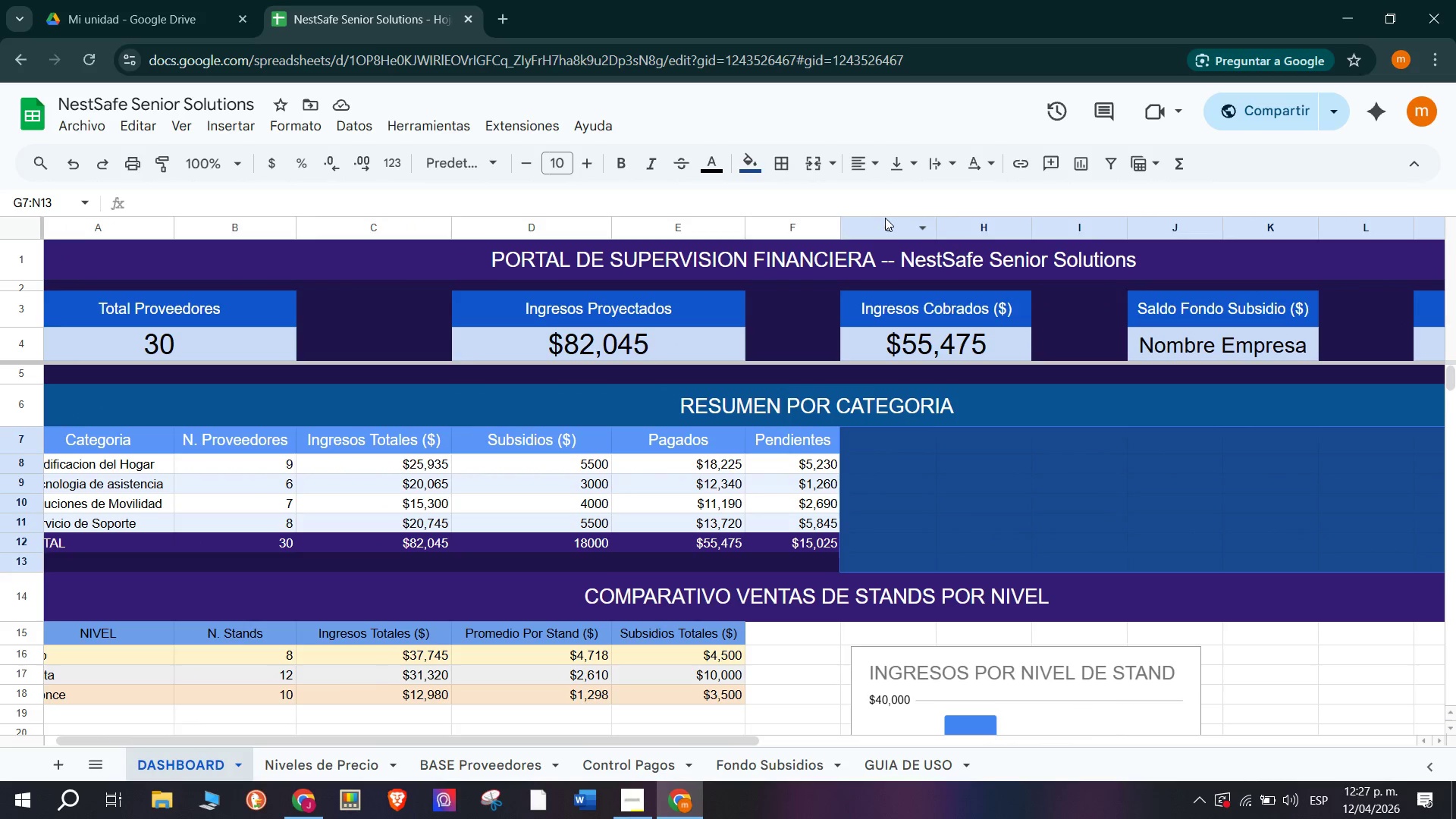 
scroll: coordinate [638, 503], scroll_direction: up, amount: 3.0
 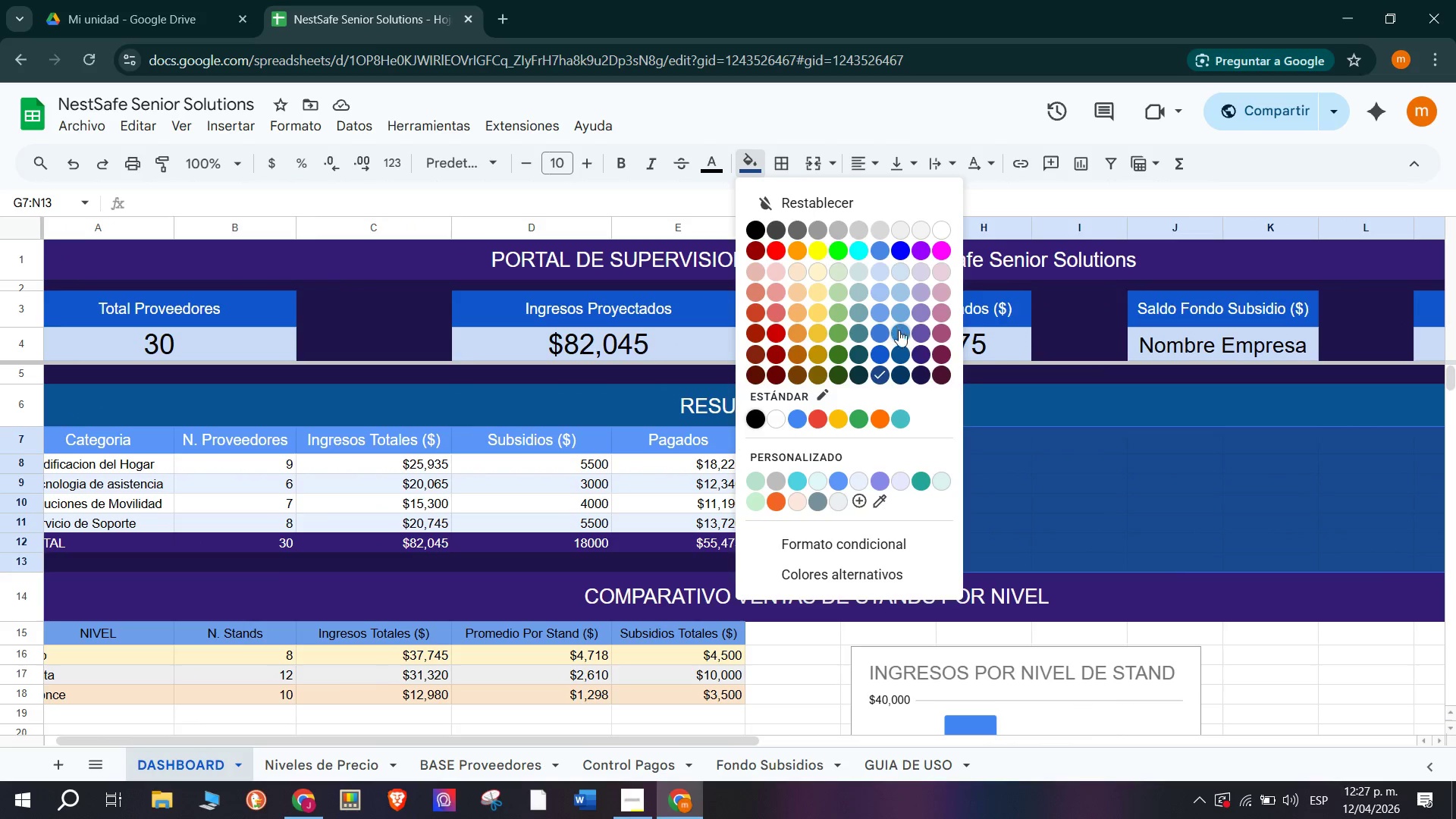 
left_click([896, 354])
 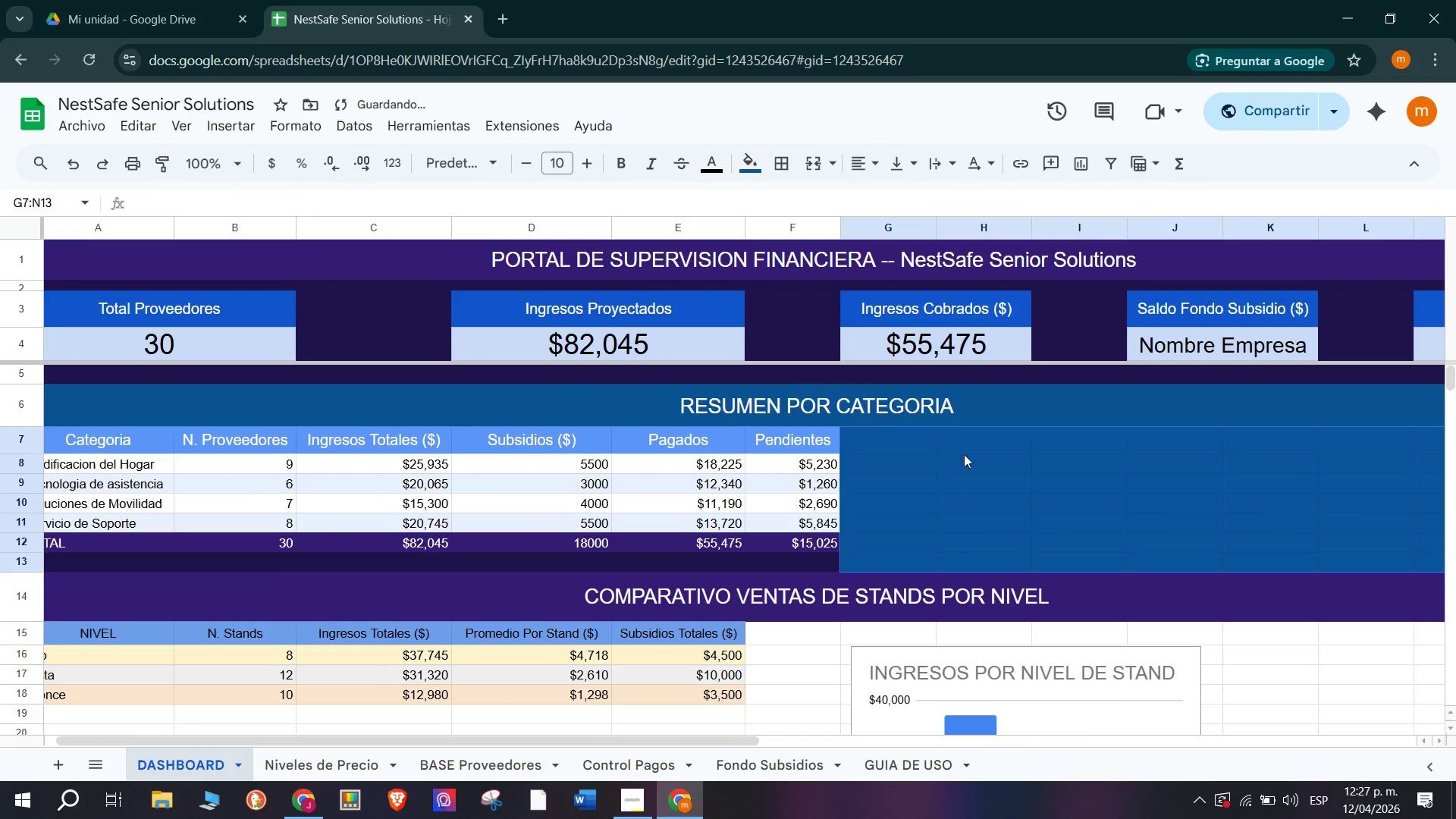 
left_click([979, 471])
 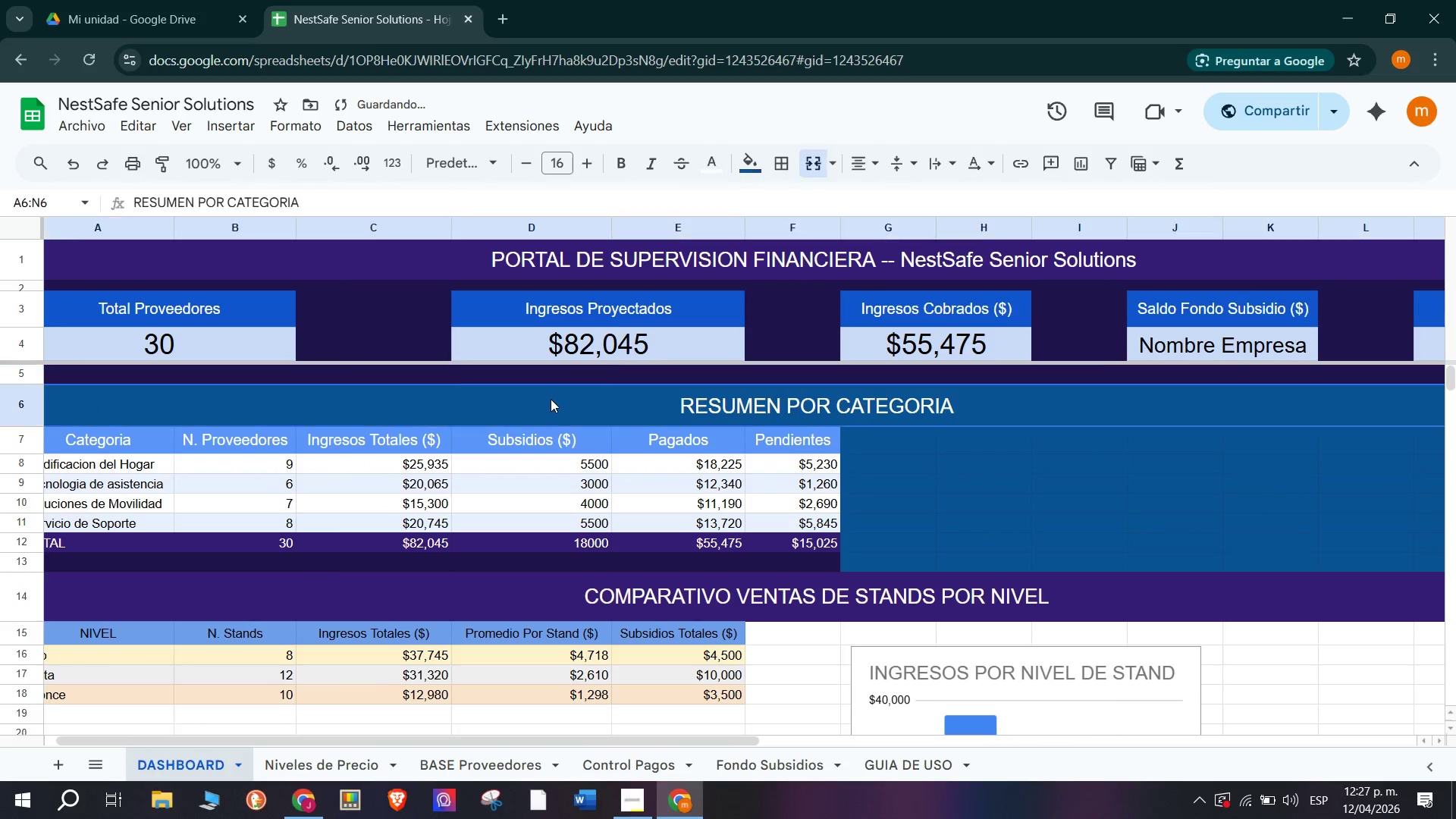 
scroll: coordinate [375, 407], scroll_direction: up, amount: 1.0
 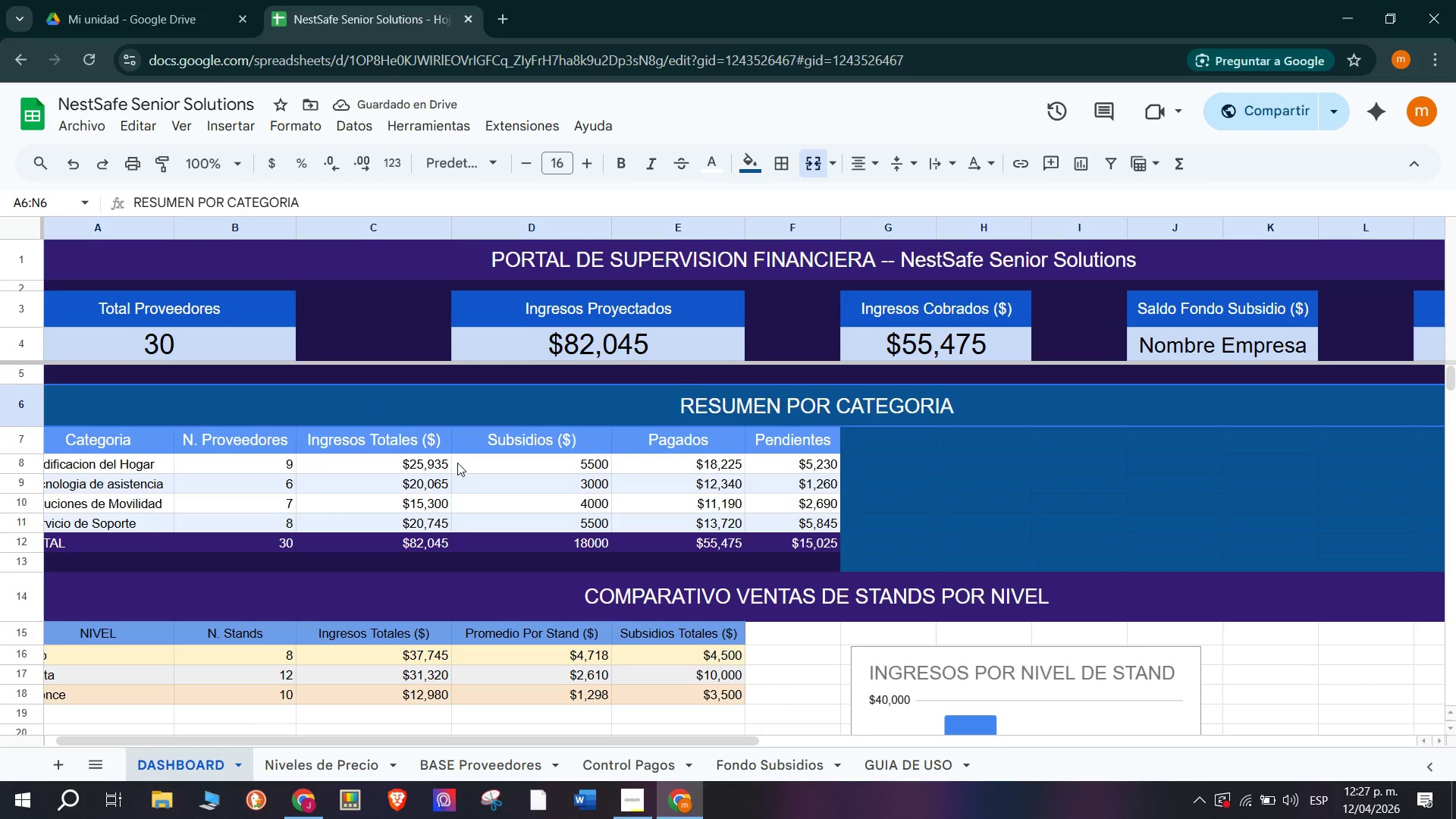 
scroll: coordinate [457, 463], scroll_direction: down, amount: 1.0
 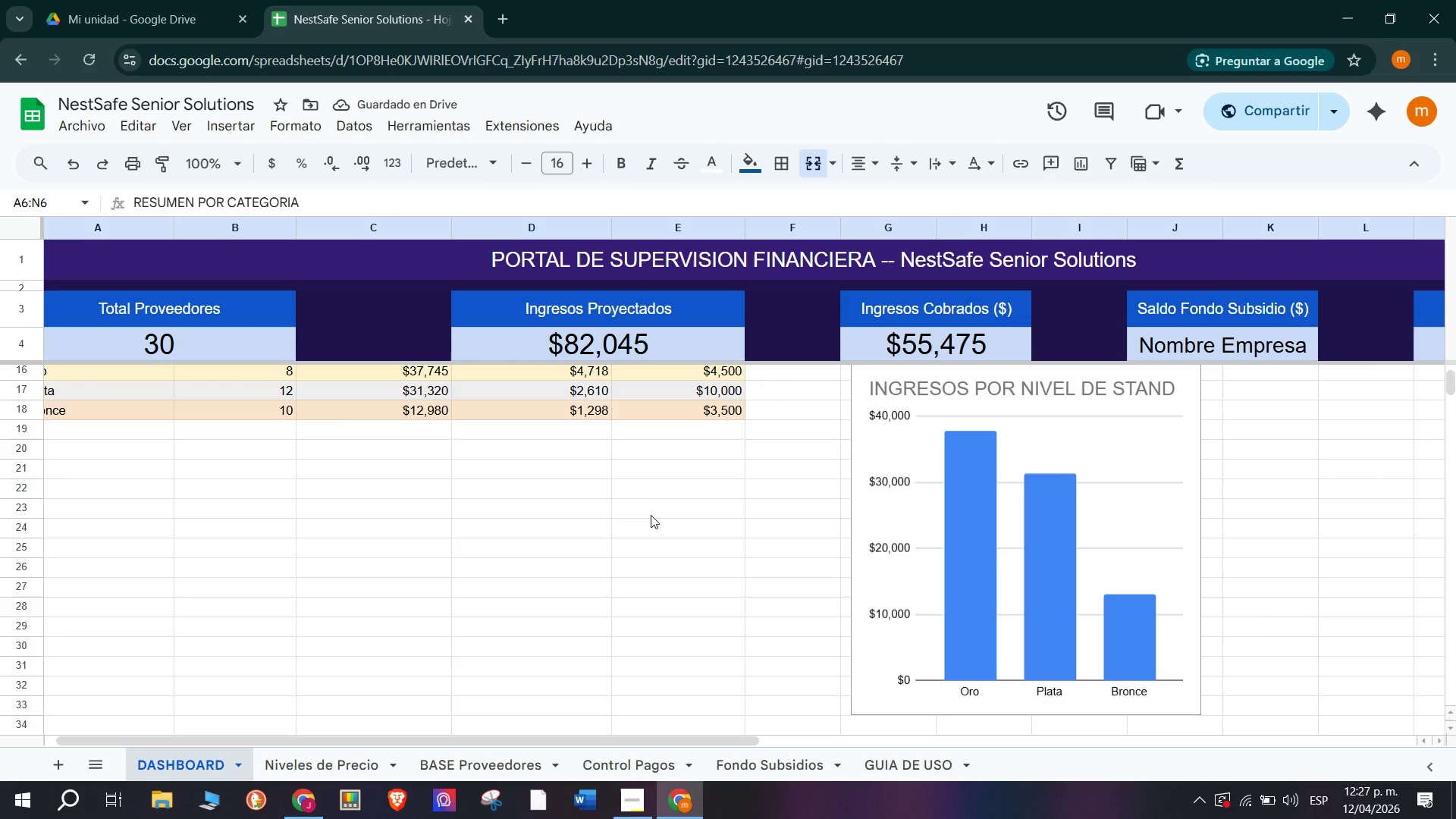 
left_click([999, 496])
 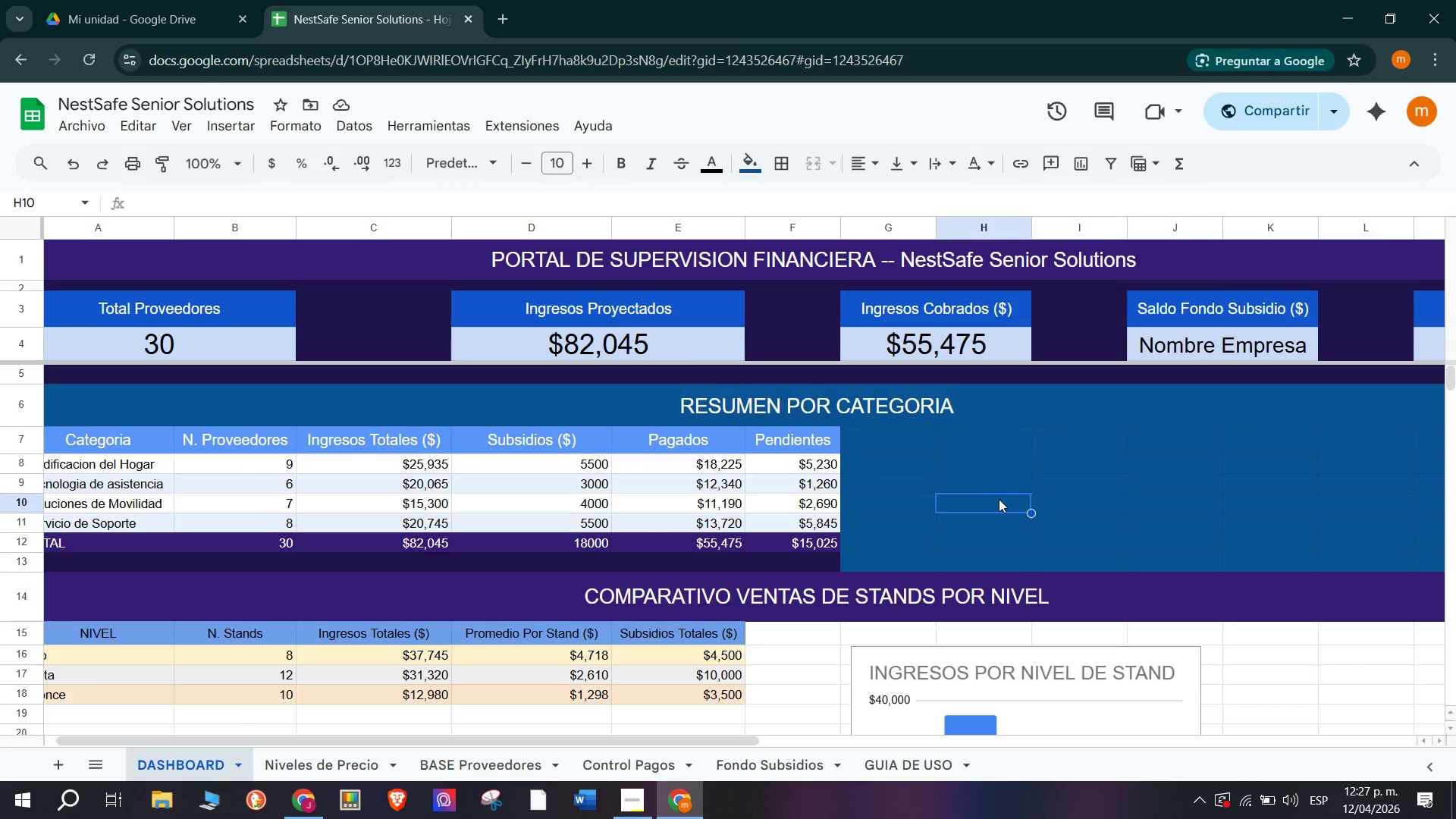 
scroll: coordinate [651, 516], scroll_direction: up, amount: 3.0
 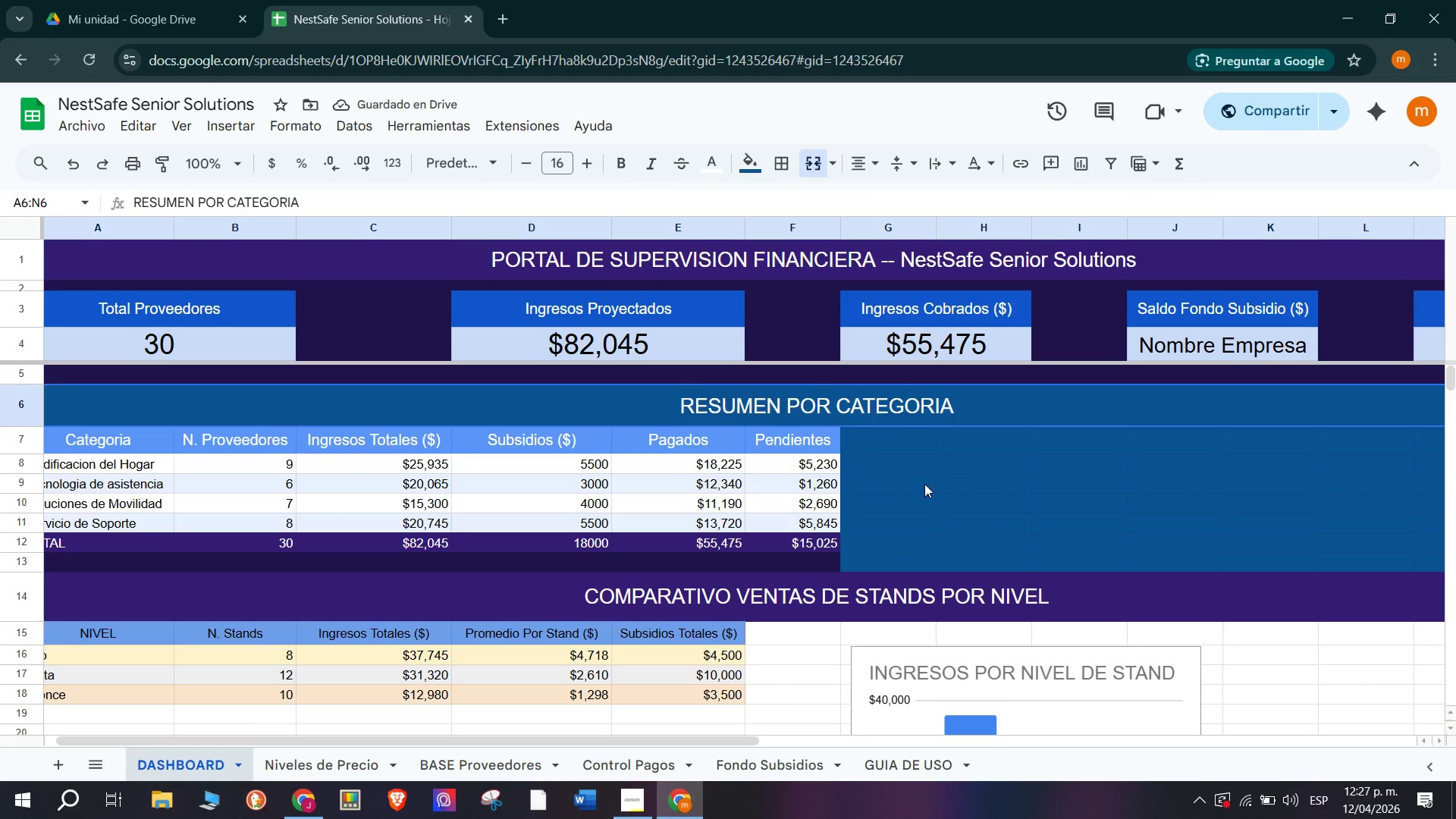 
scroll: coordinate [999, 500], scroll_direction: down, amount: 1.0
 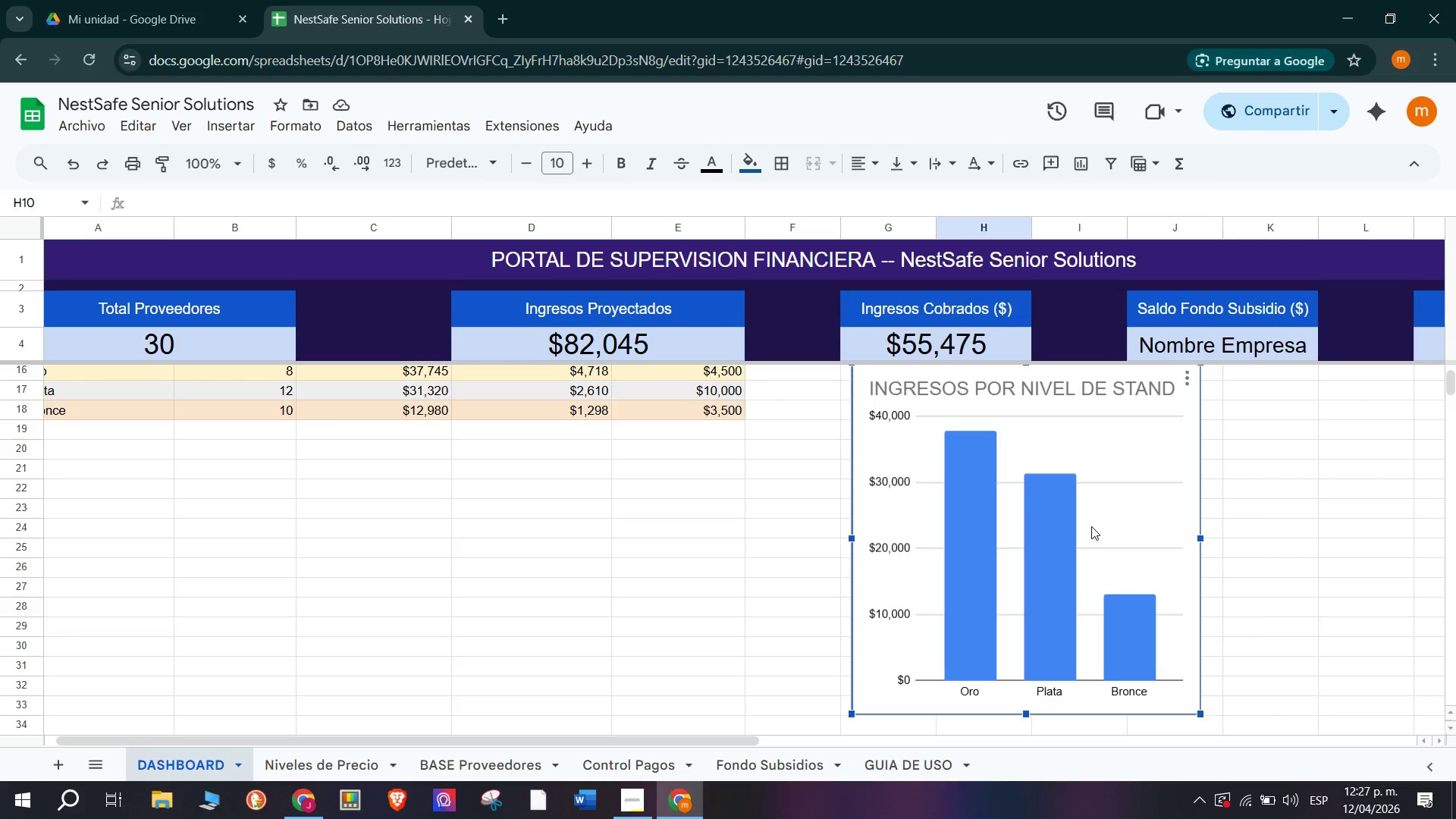 
left_click_drag(start_coordinate=[1062, 535], to_coordinate=[1045, 536])
 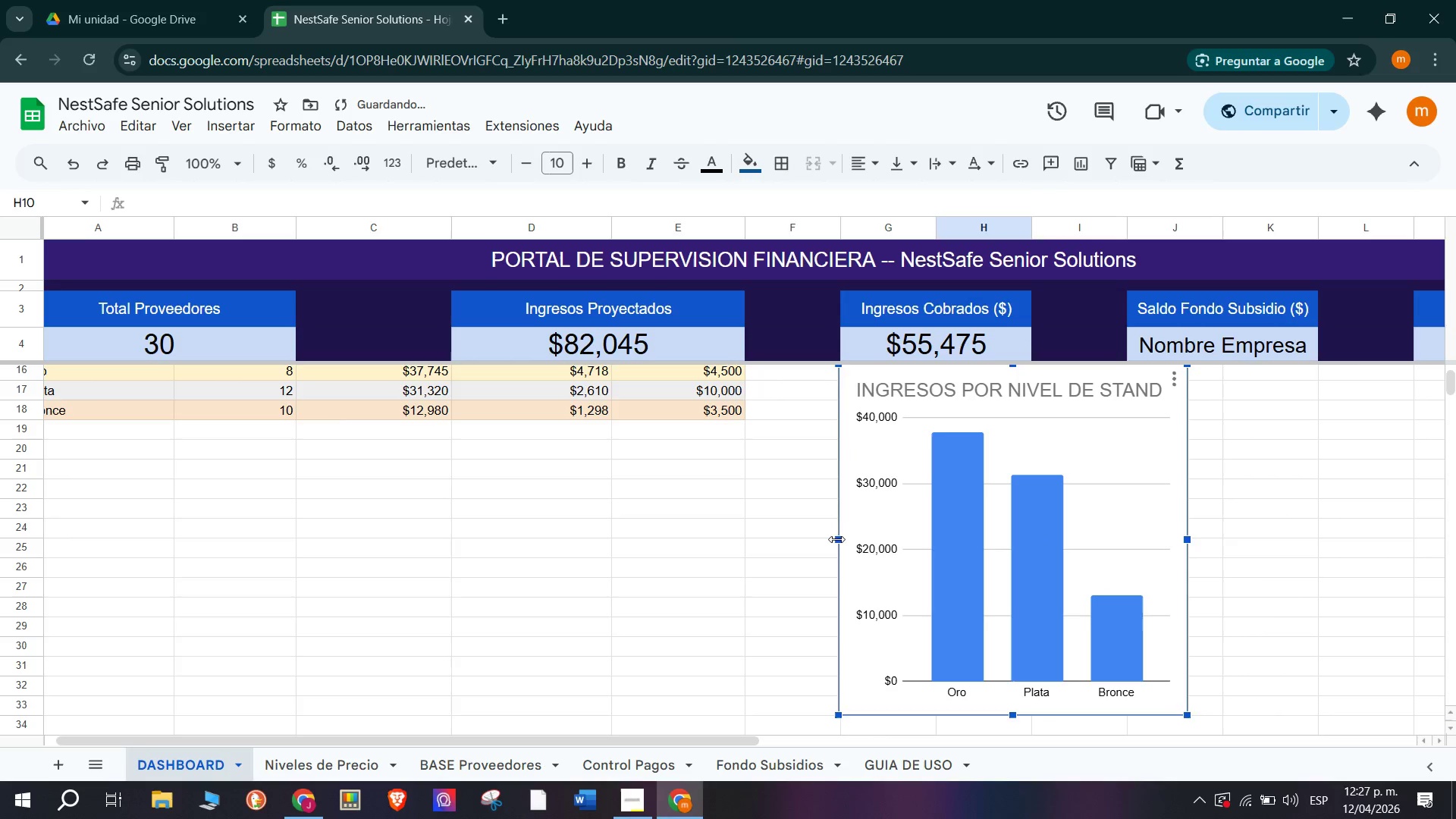 
left_click([828, 539])
 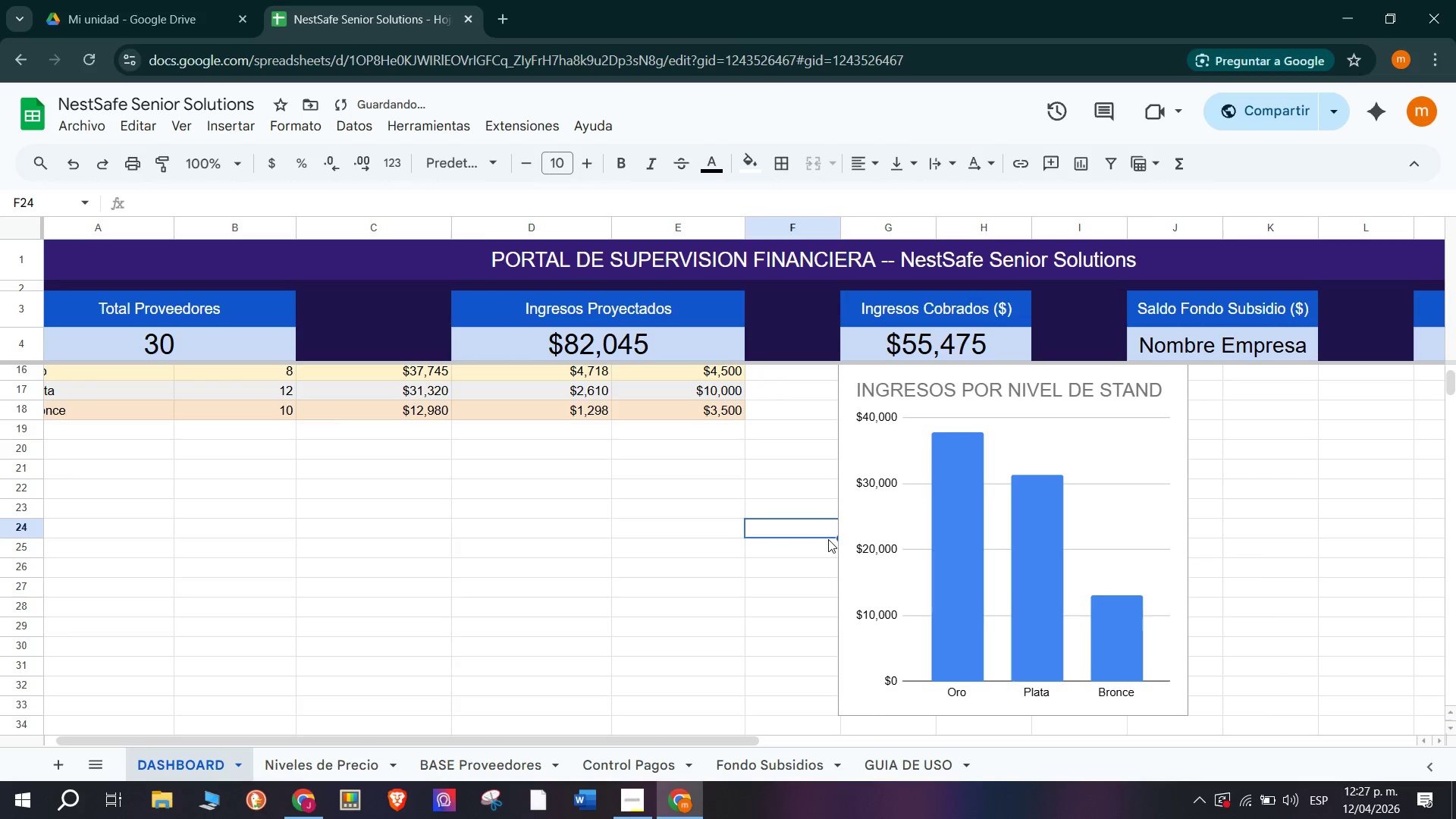 
scroll: coordinate [827, 539], scroll_direction: up, amount: 4.0
 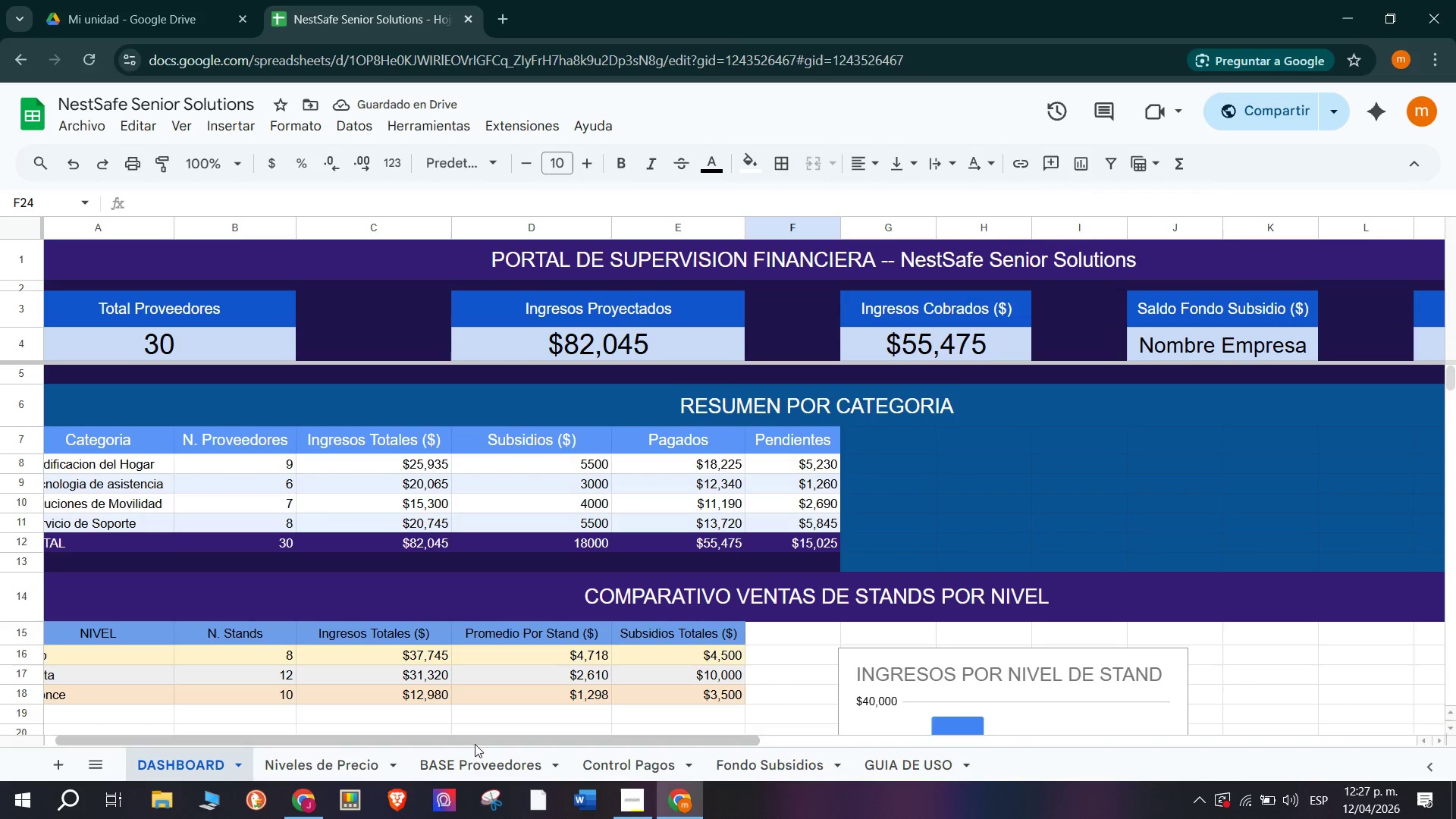 
left_click([449, 766])
 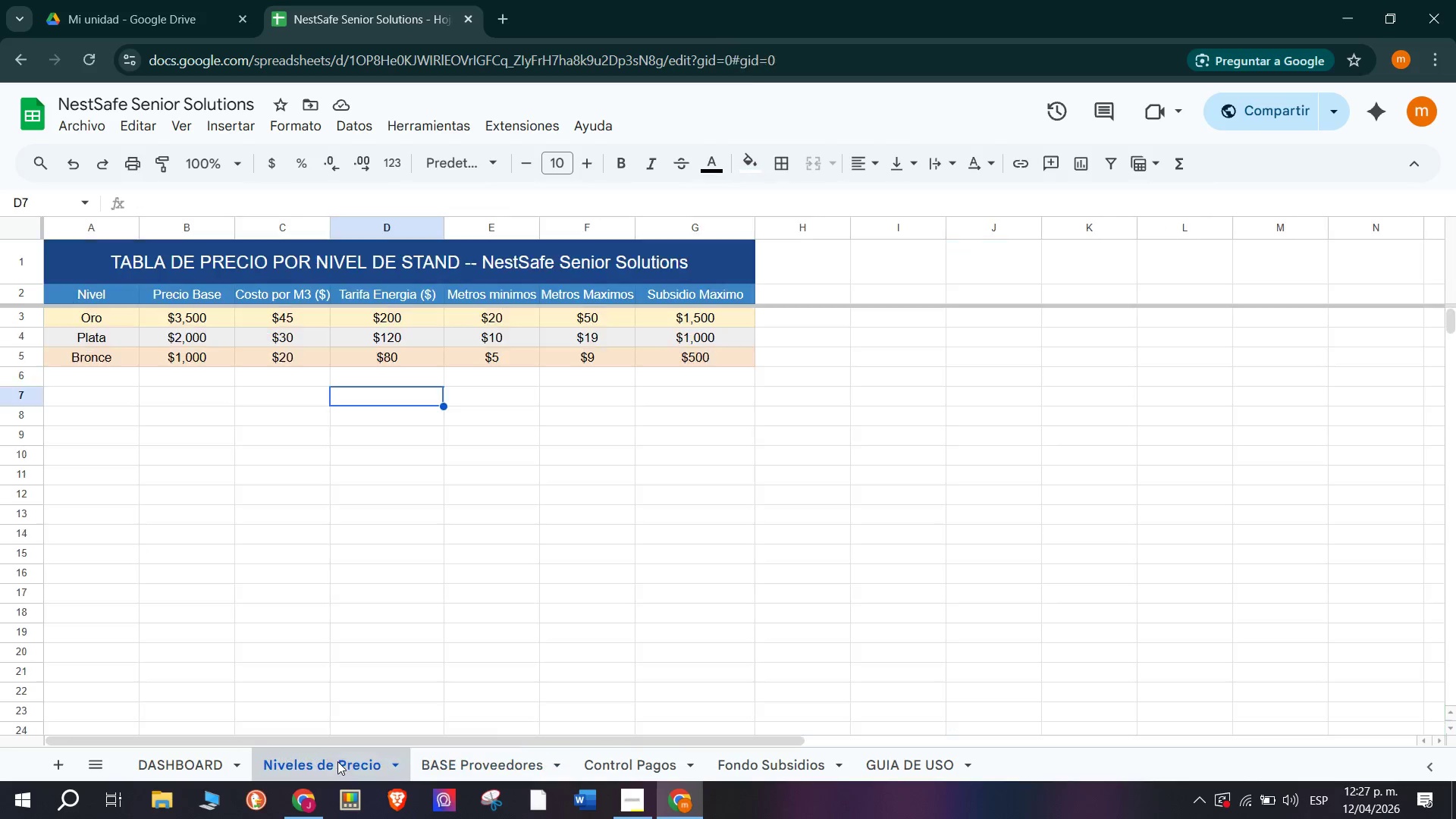 
left_click_drag(start_coordinate=[323, 764], to_coordinate=[337, 767])
 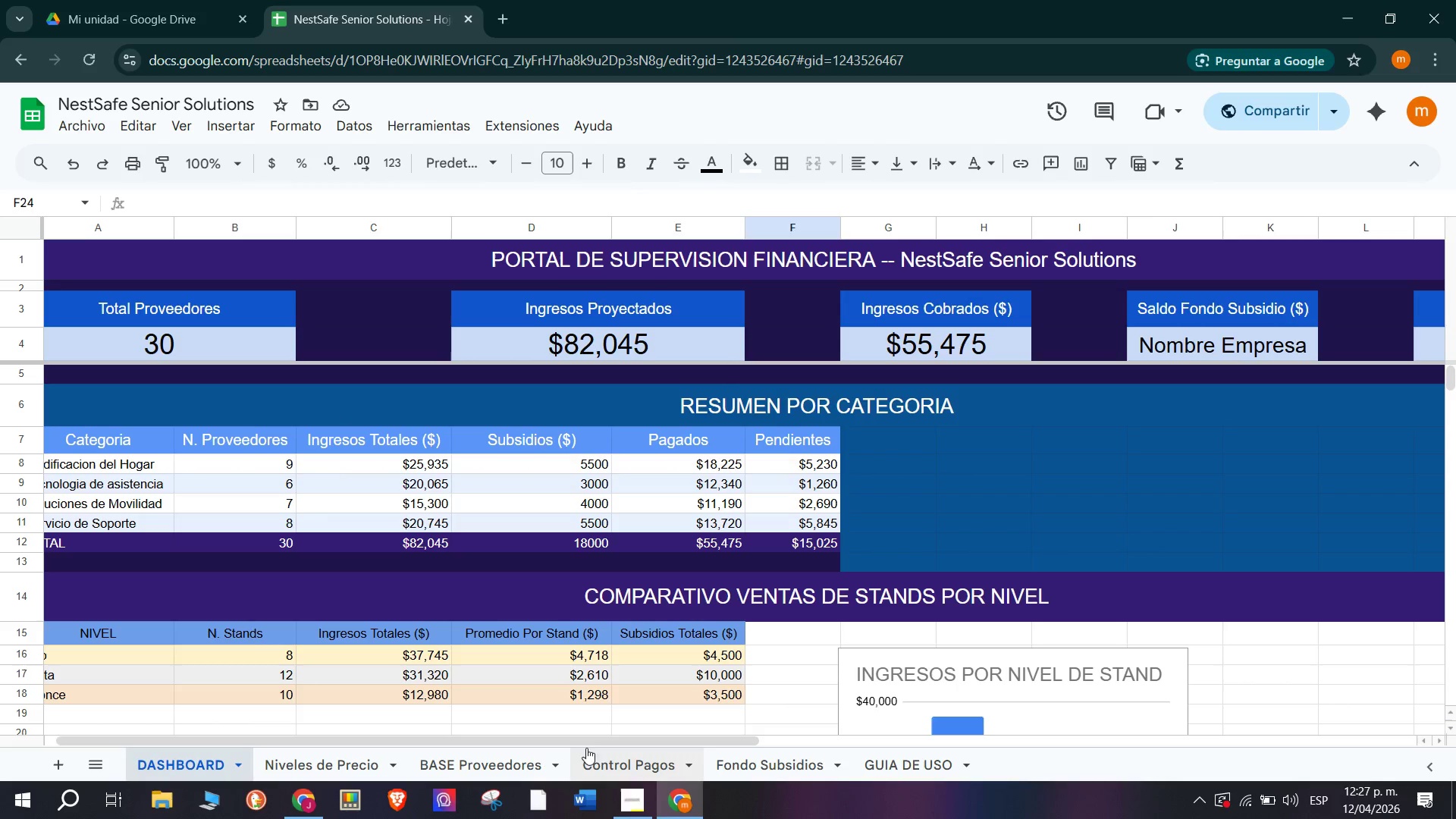 
left_click([641, 807])